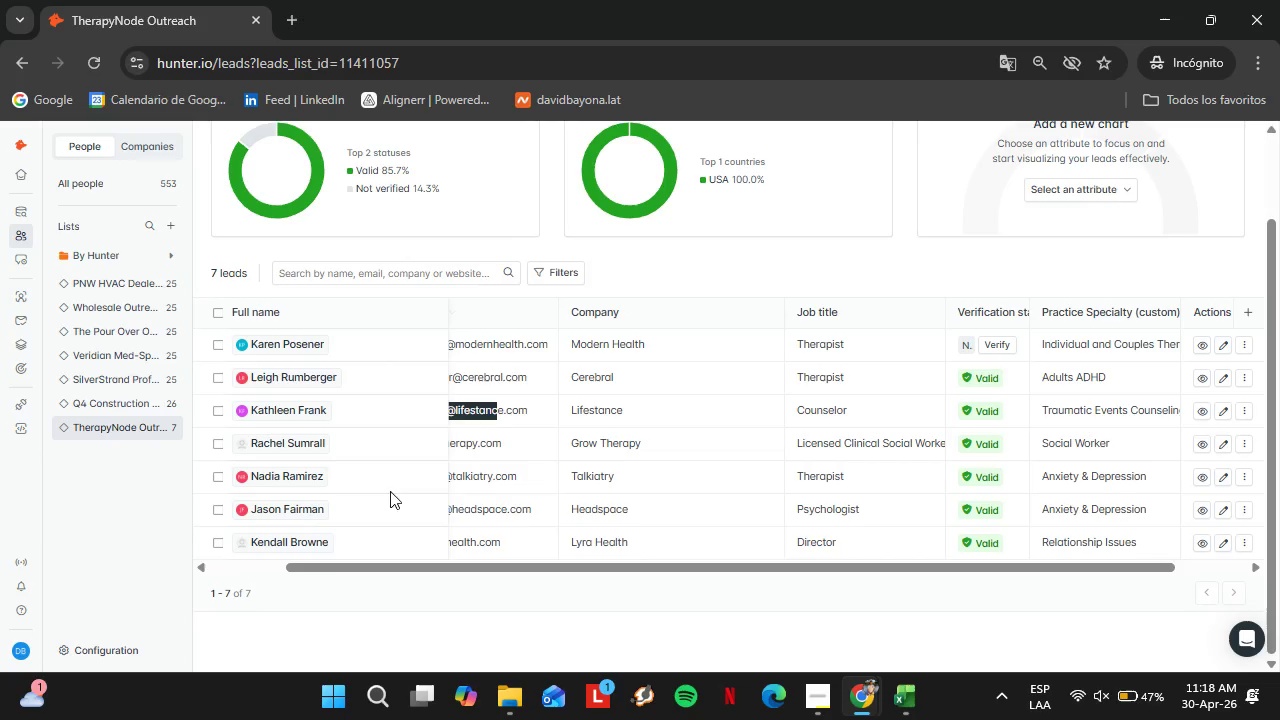 
left_click([1002, 348])
 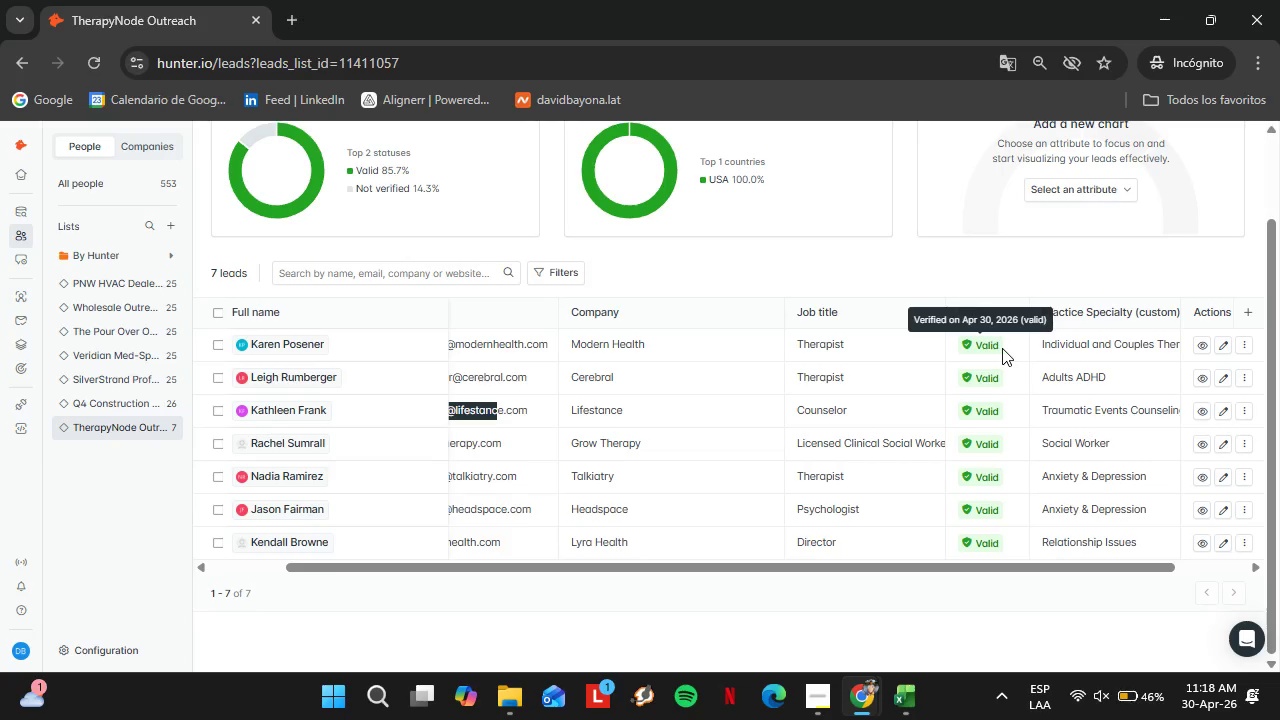 
wait(20.66)
 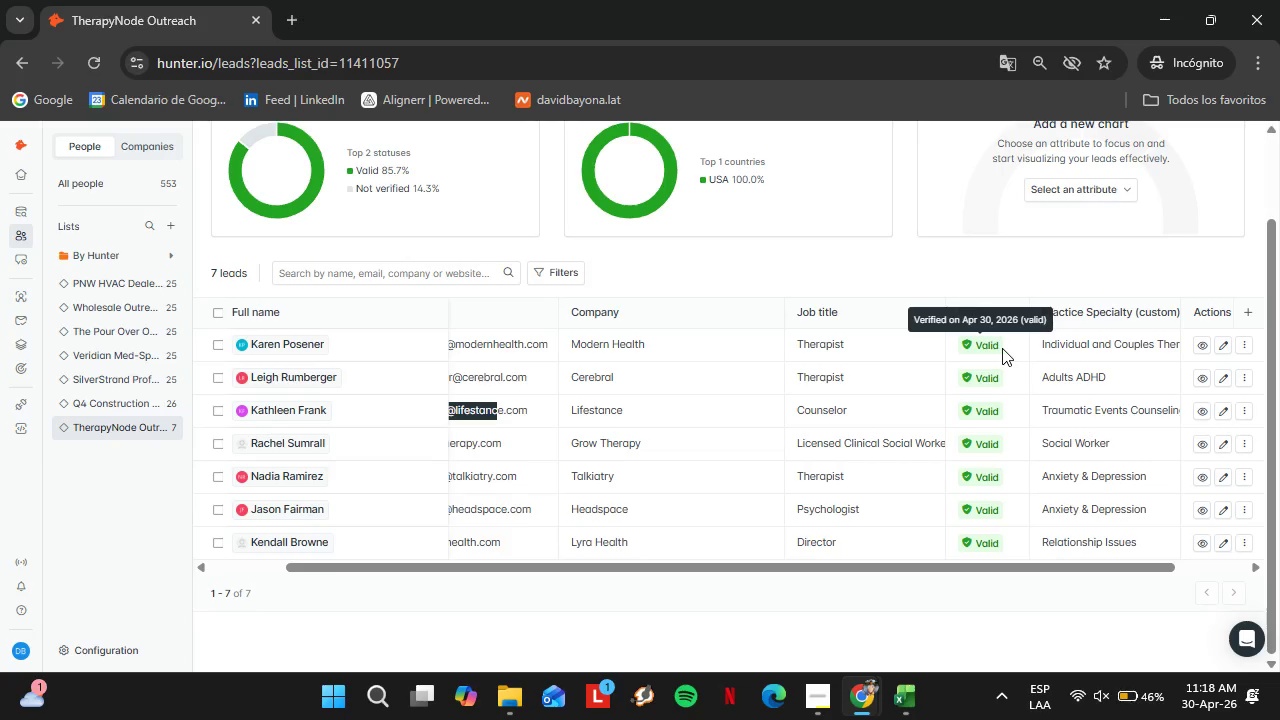 
left_click([31, 297])
 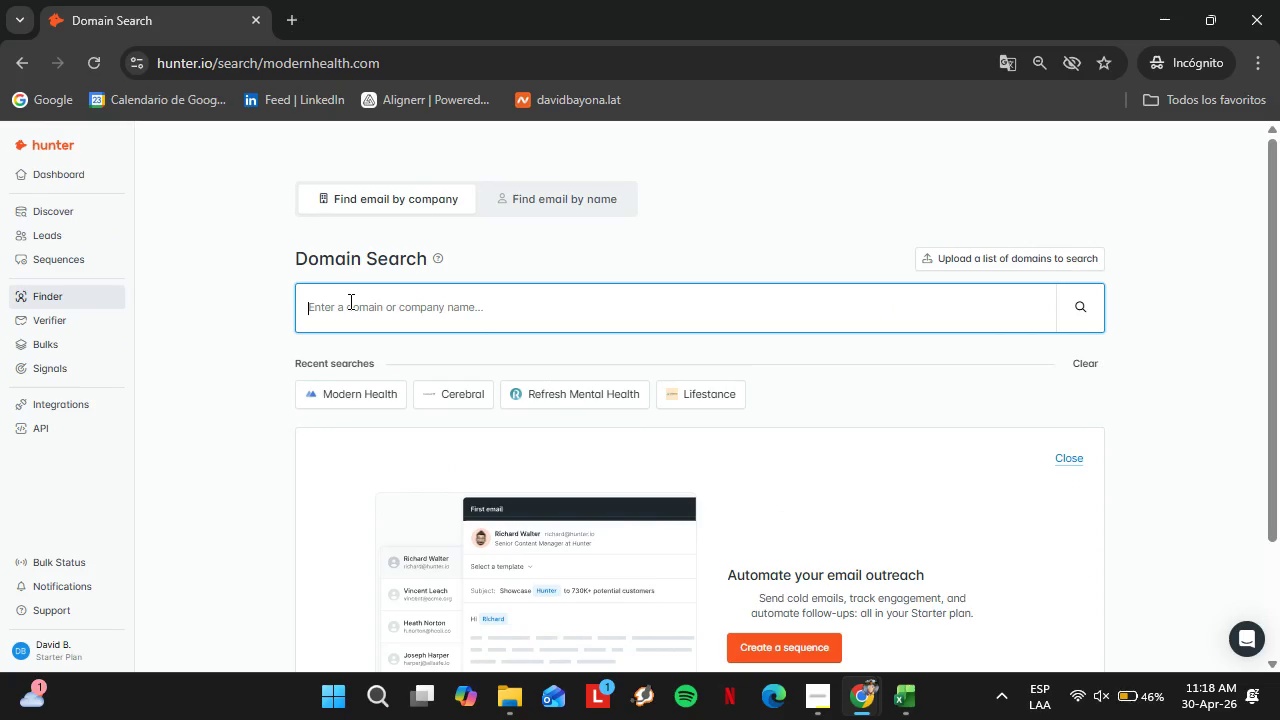 
wait(5.06)
 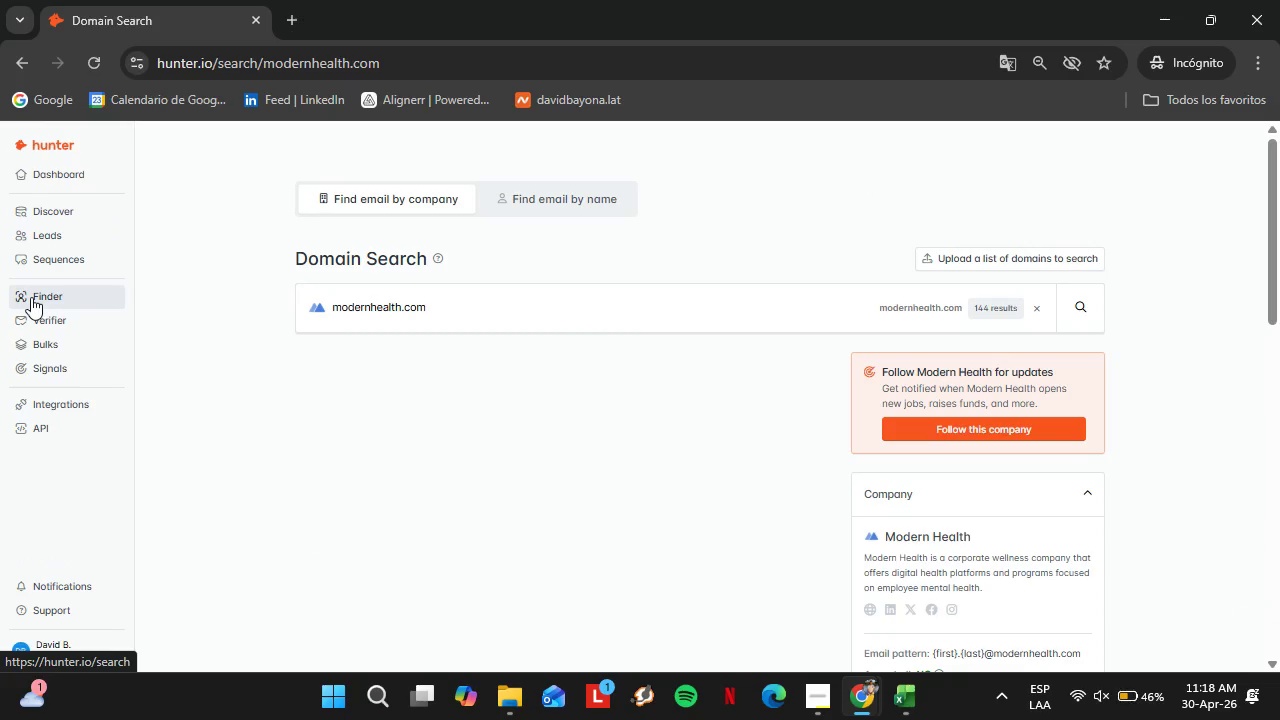 
type(pathmentalhea)
 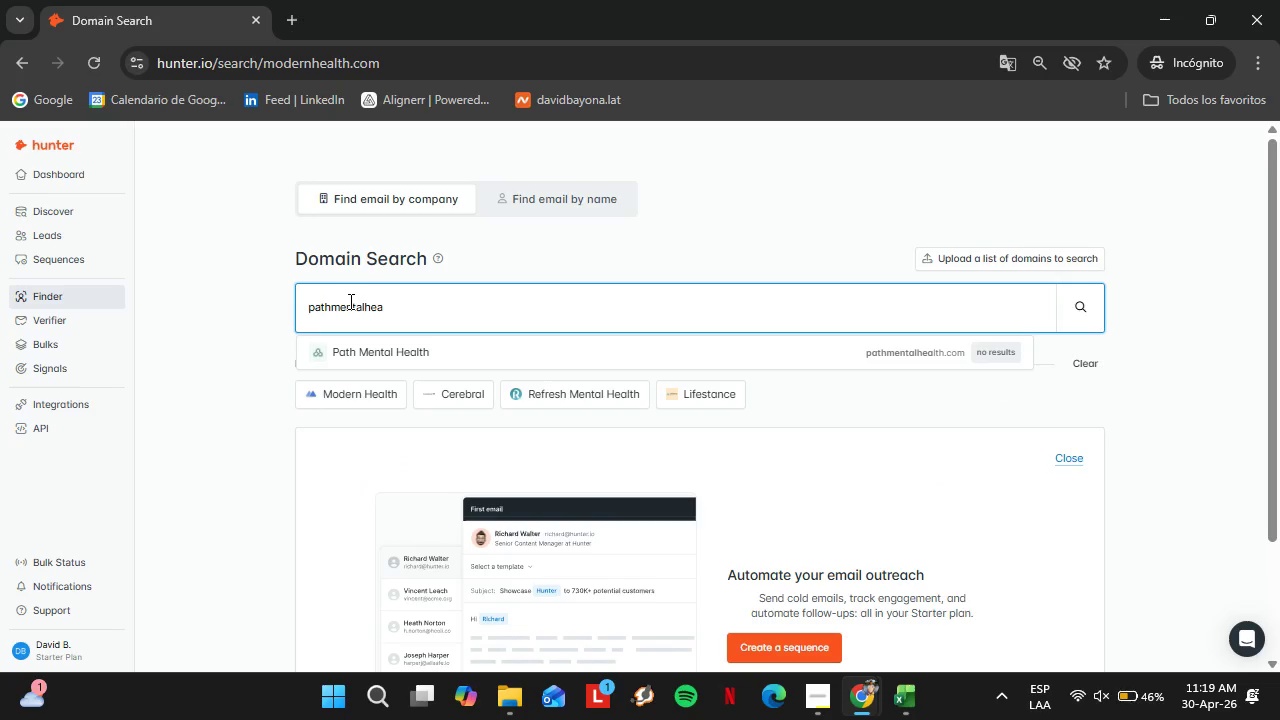 
key(ArrowDown)
 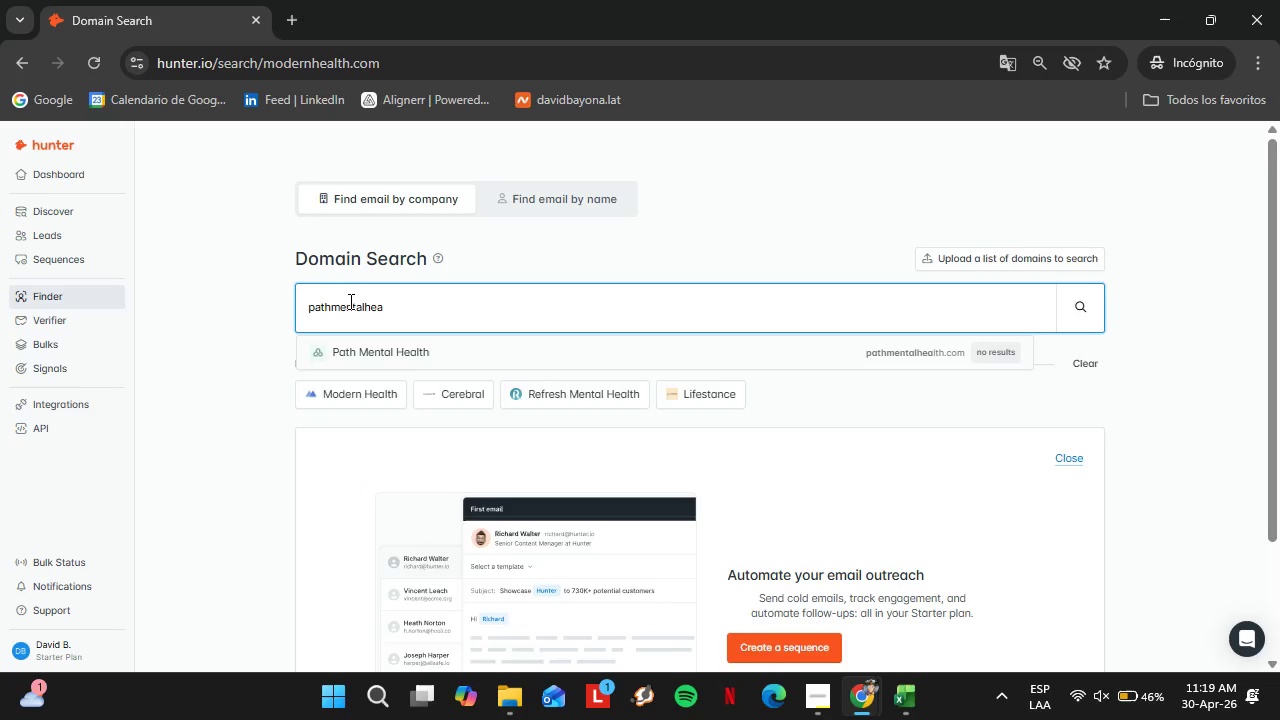 
key(Enter)
 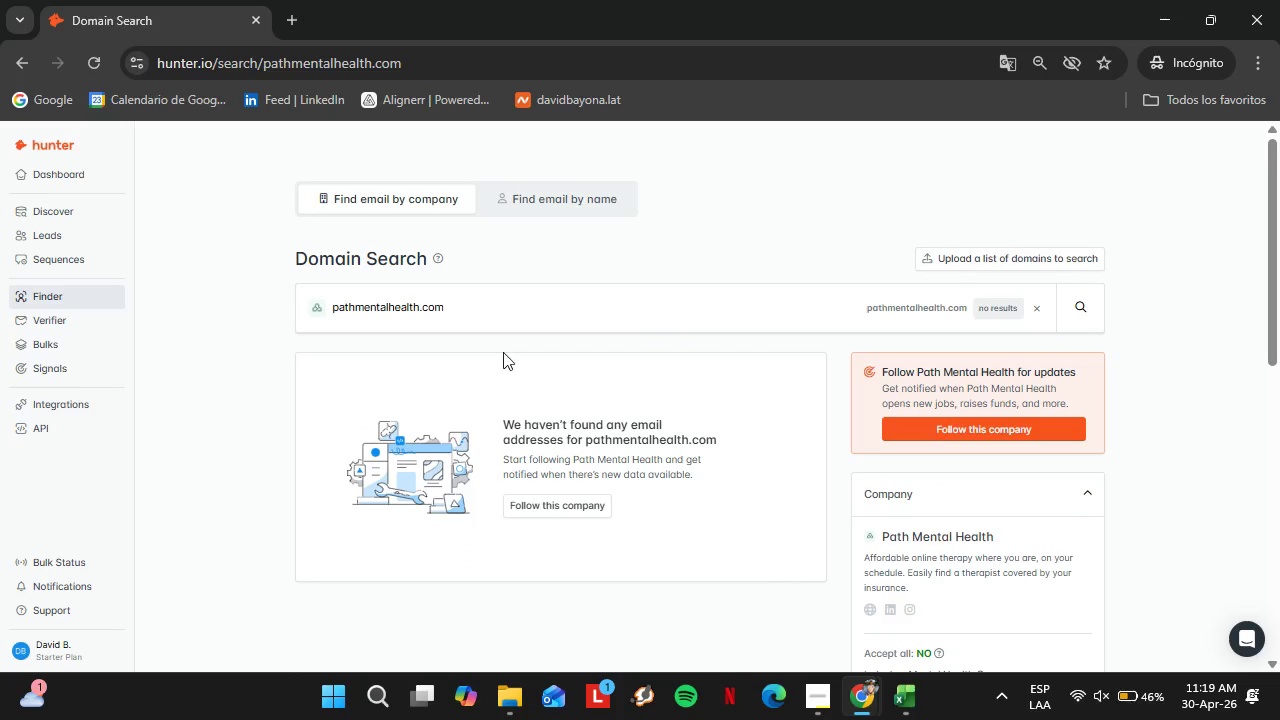 
left_click_drag(start_coordinate=[465, 296], to_coordinate=[309, 294])
 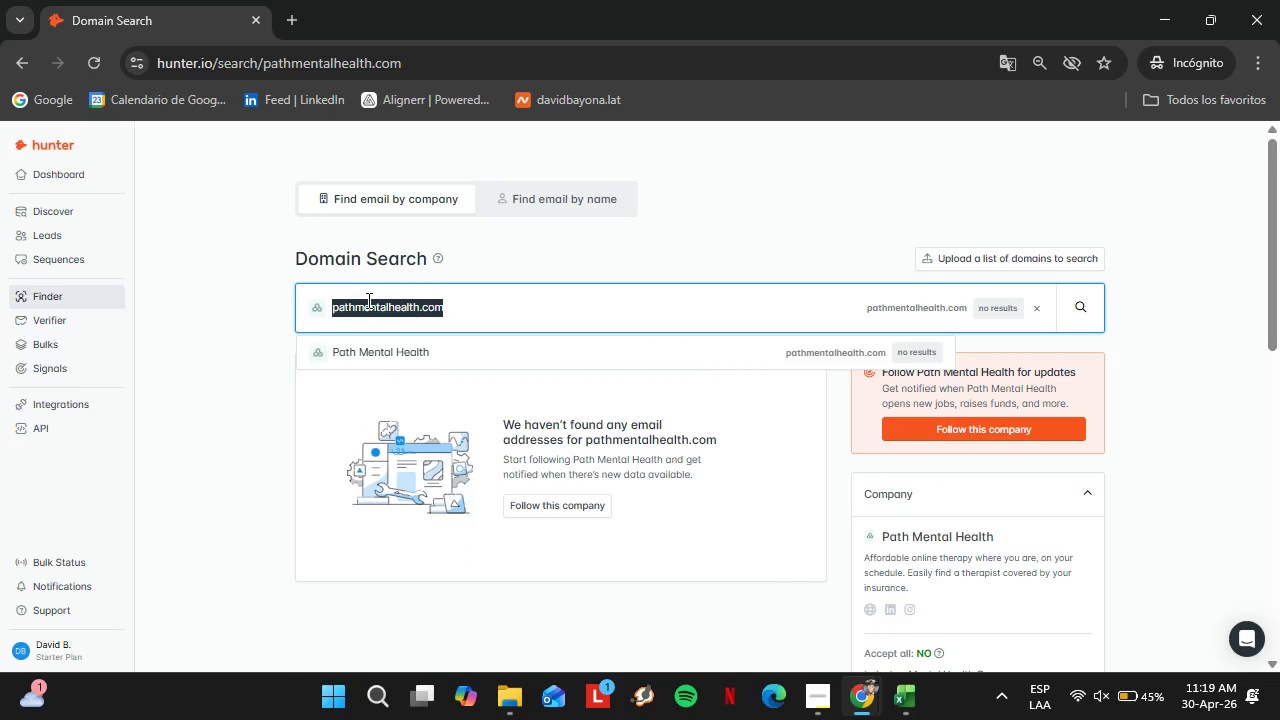 
type(valerahea)
 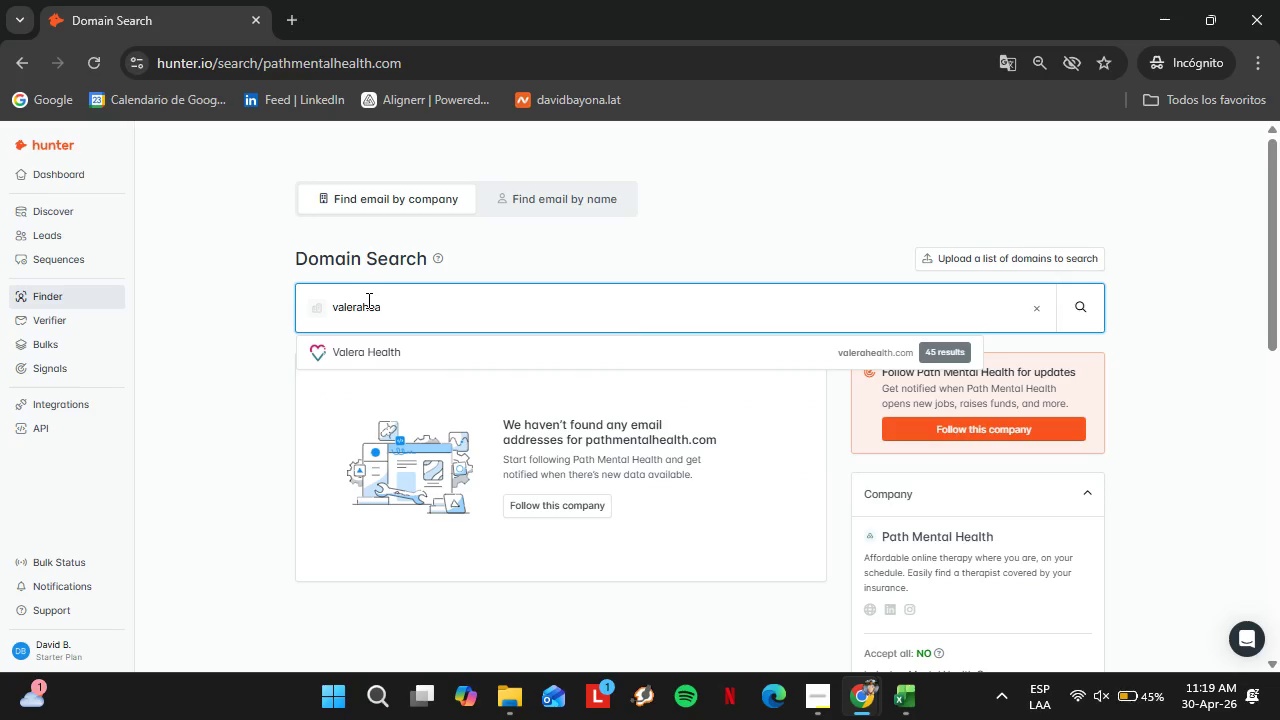 
key(ArrowDown)
 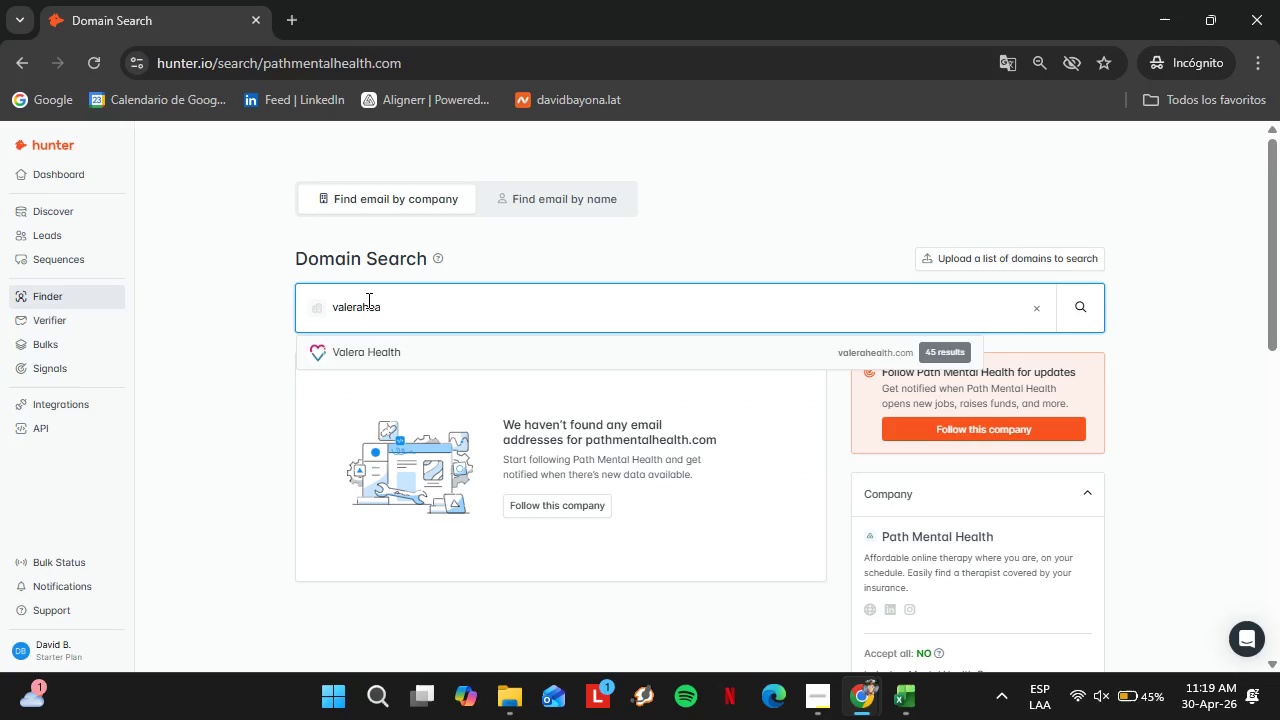 
key(Enter)
 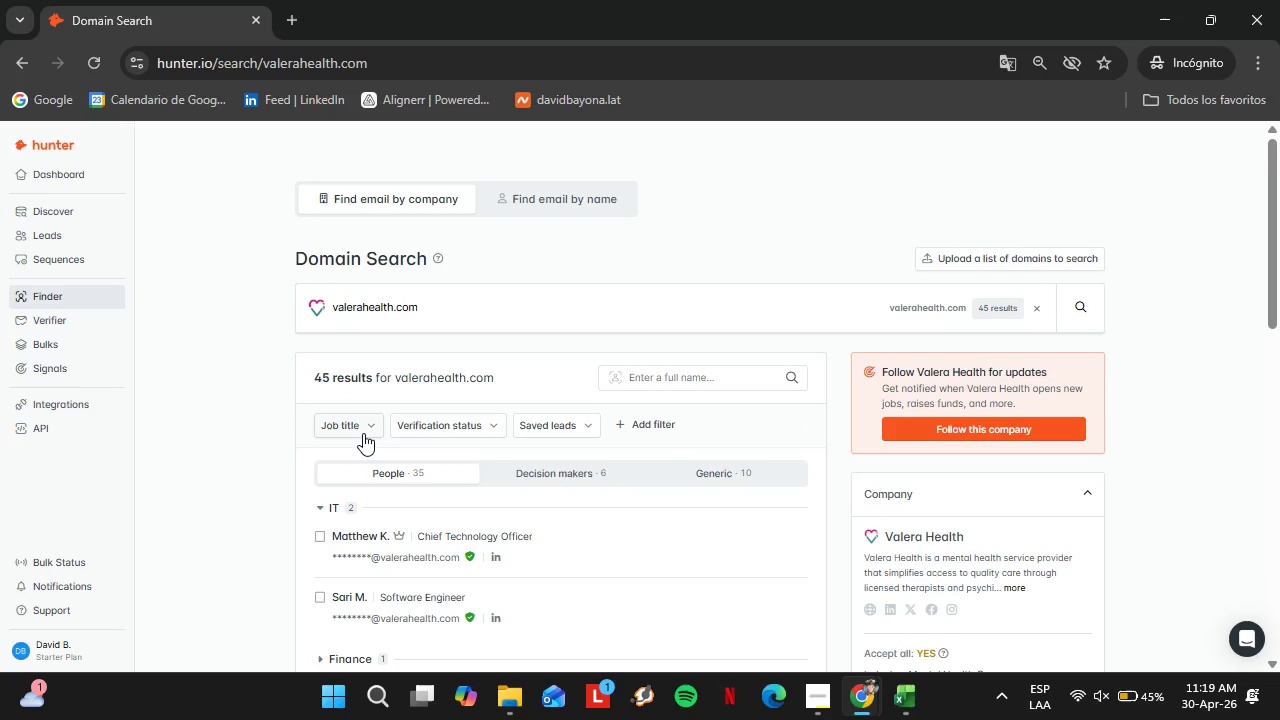 
wait(5.56)
 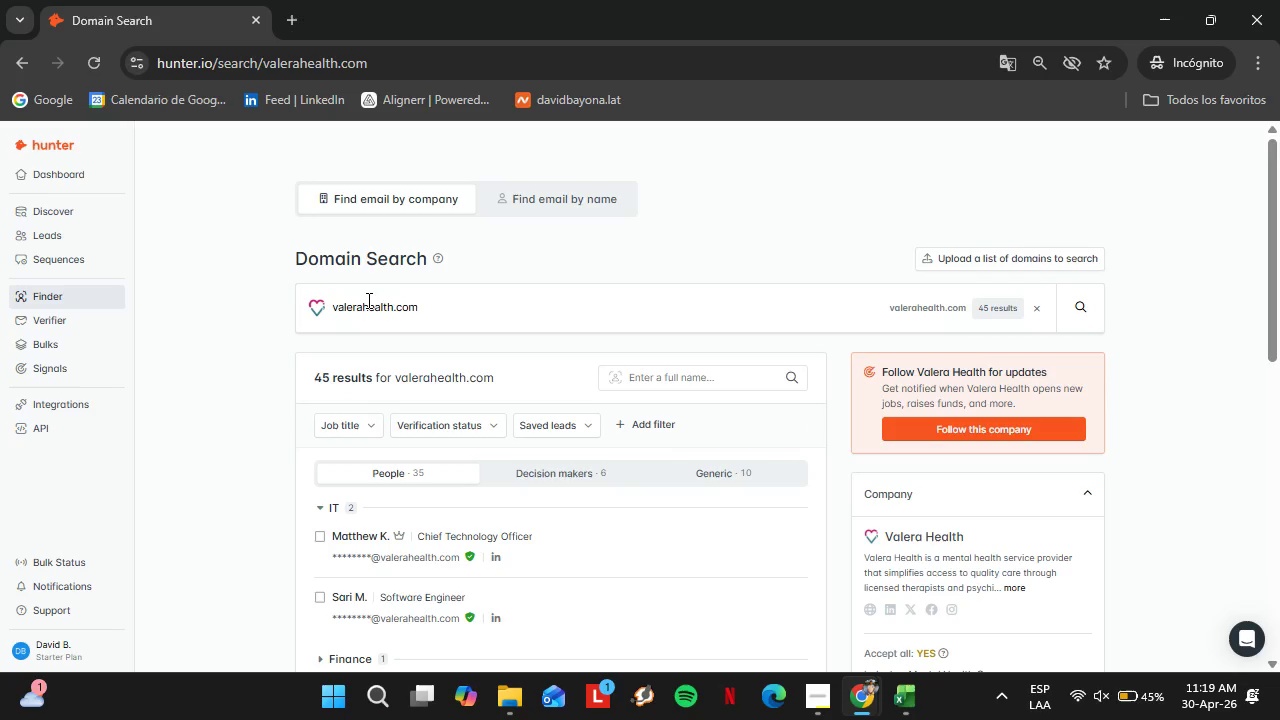 
left_click([363, 433])
 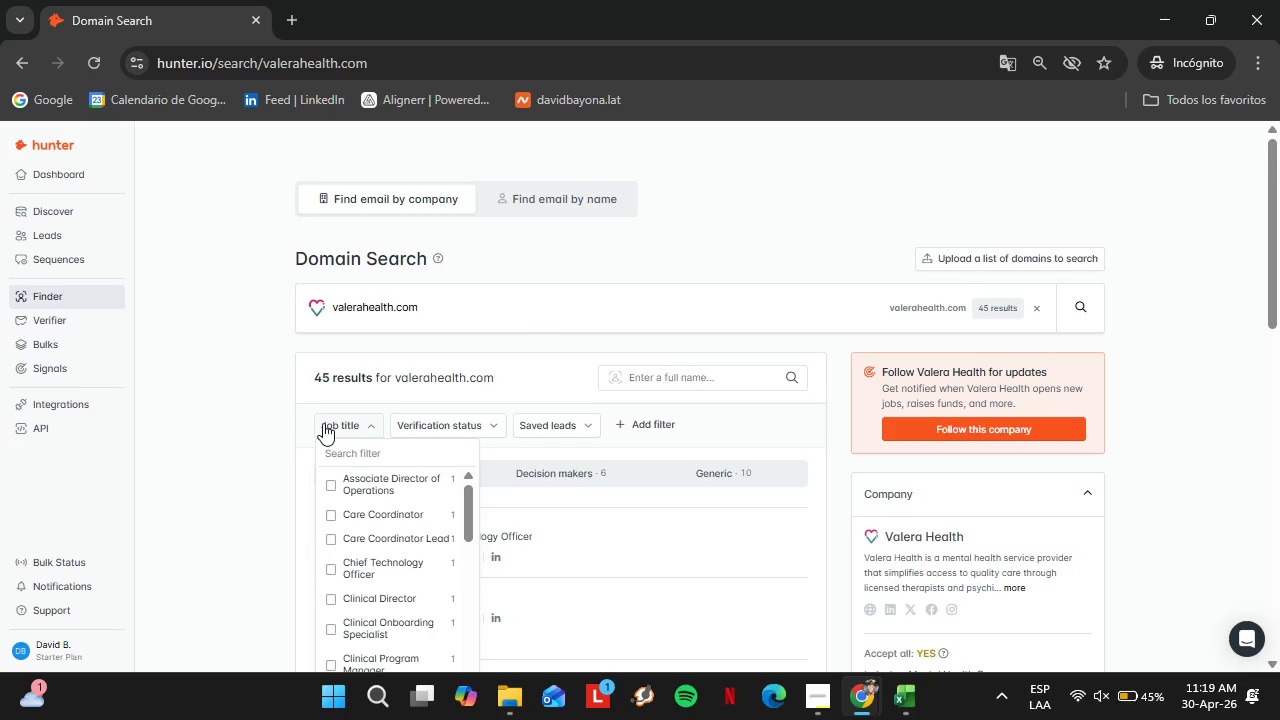 
wait(38.3)
 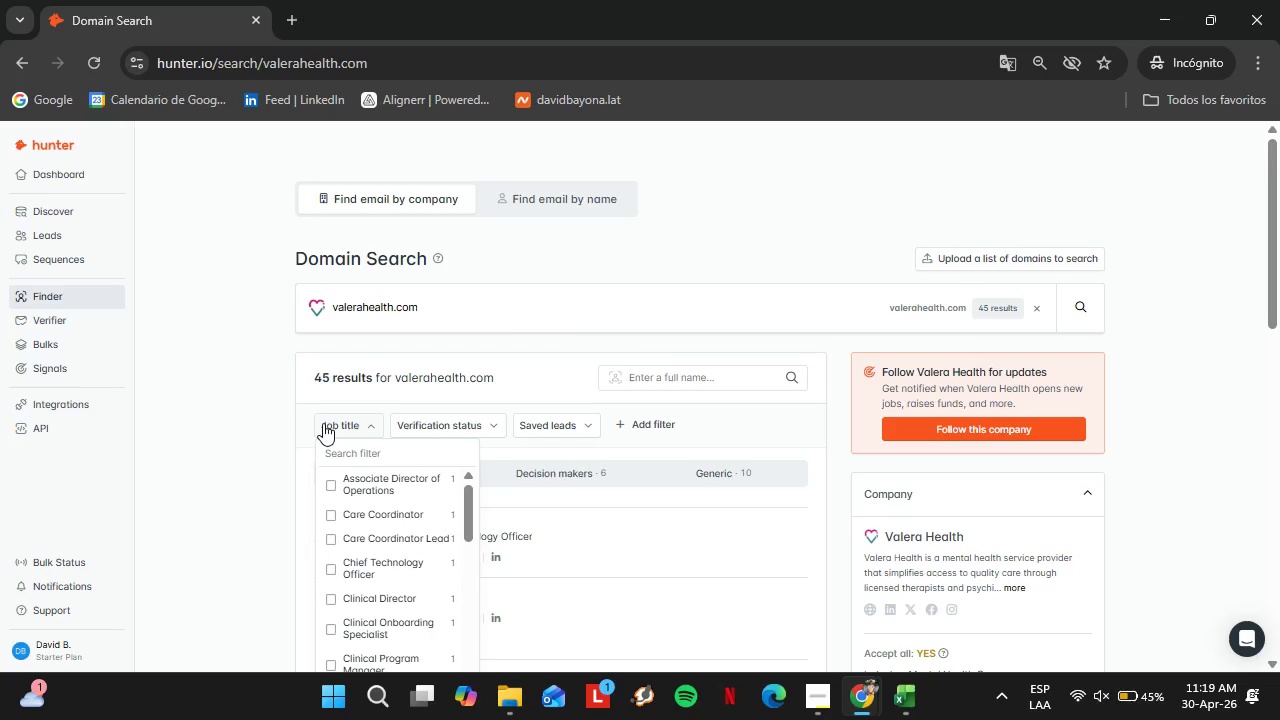 
left_click([423, 308])
 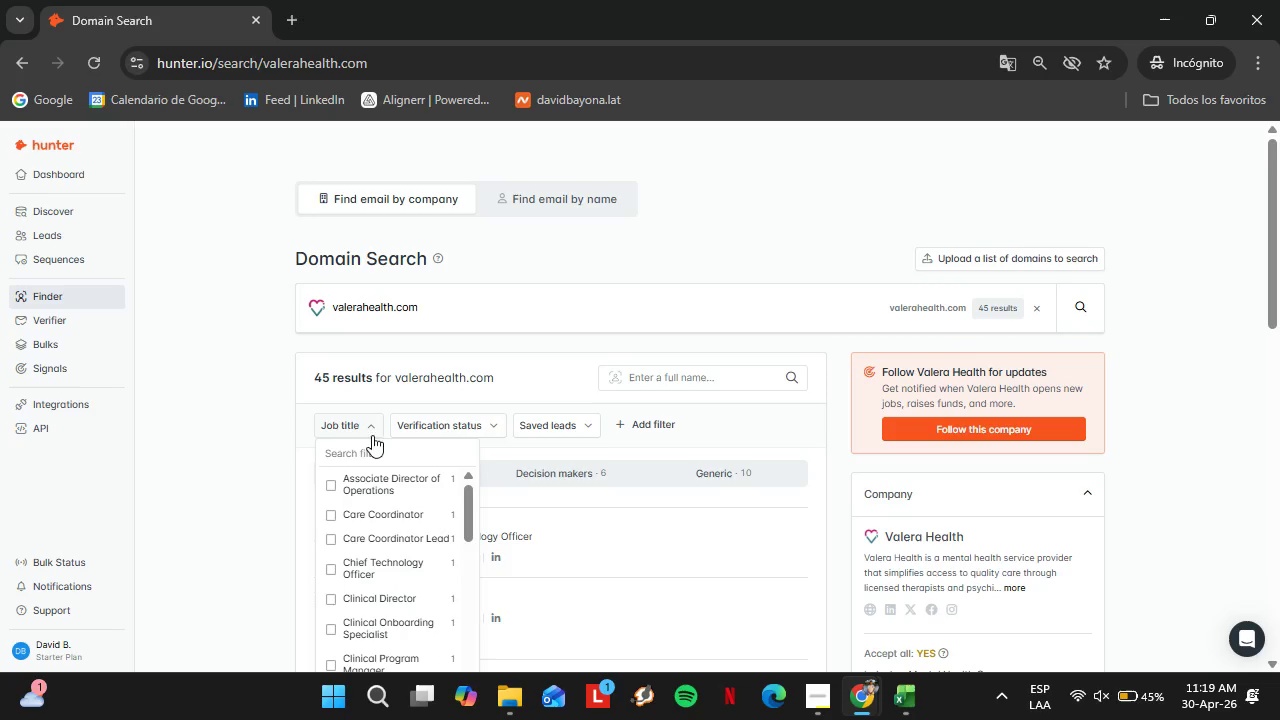 
left_click([381, 444])
 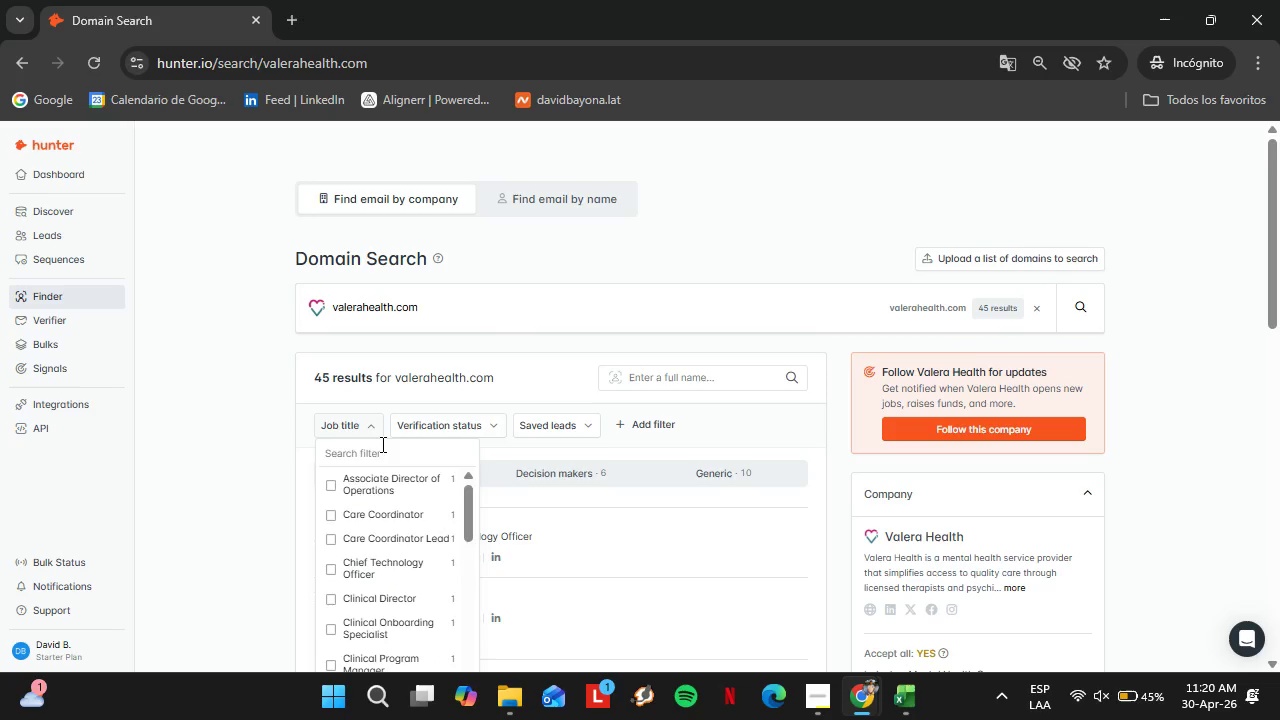 
type(ther)
key(Backspace)
key(Backspace)
key(Backspace)
key(Backspace)
type(psicol)
key(Backspace)
key(Backspace)
key(Backspace)
key(Backspace)
 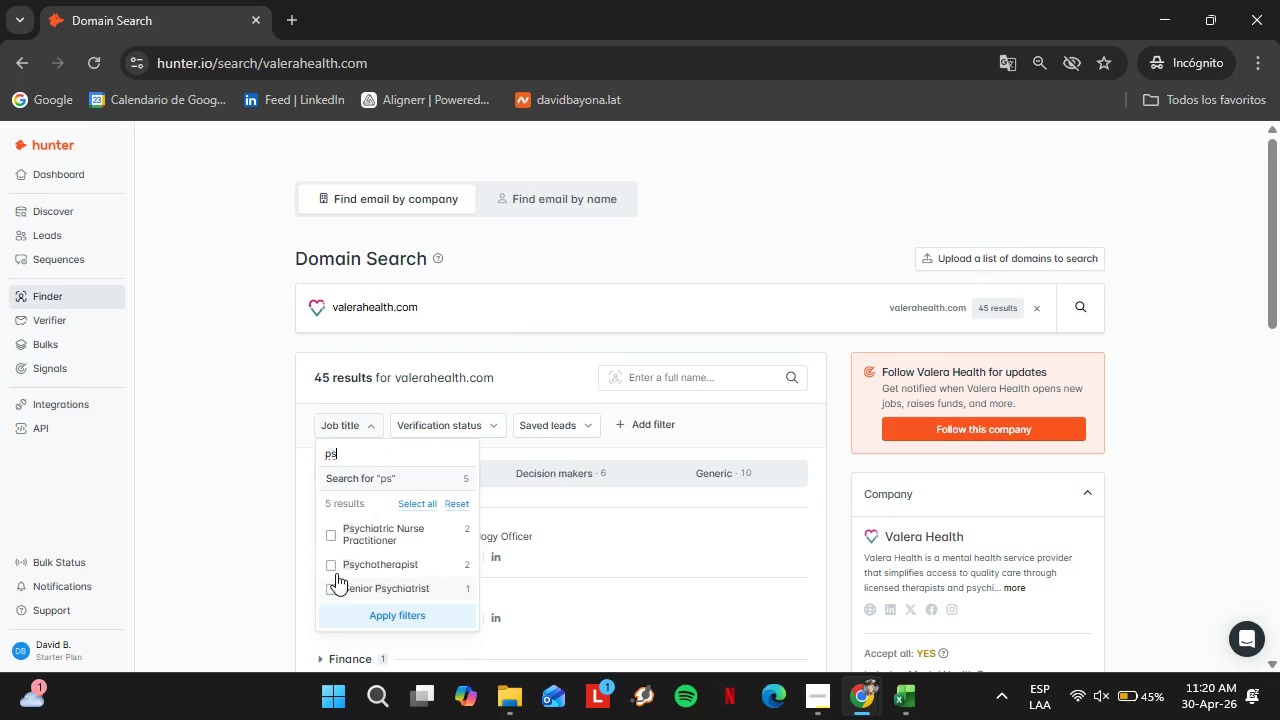 
left_click([335, 566])
 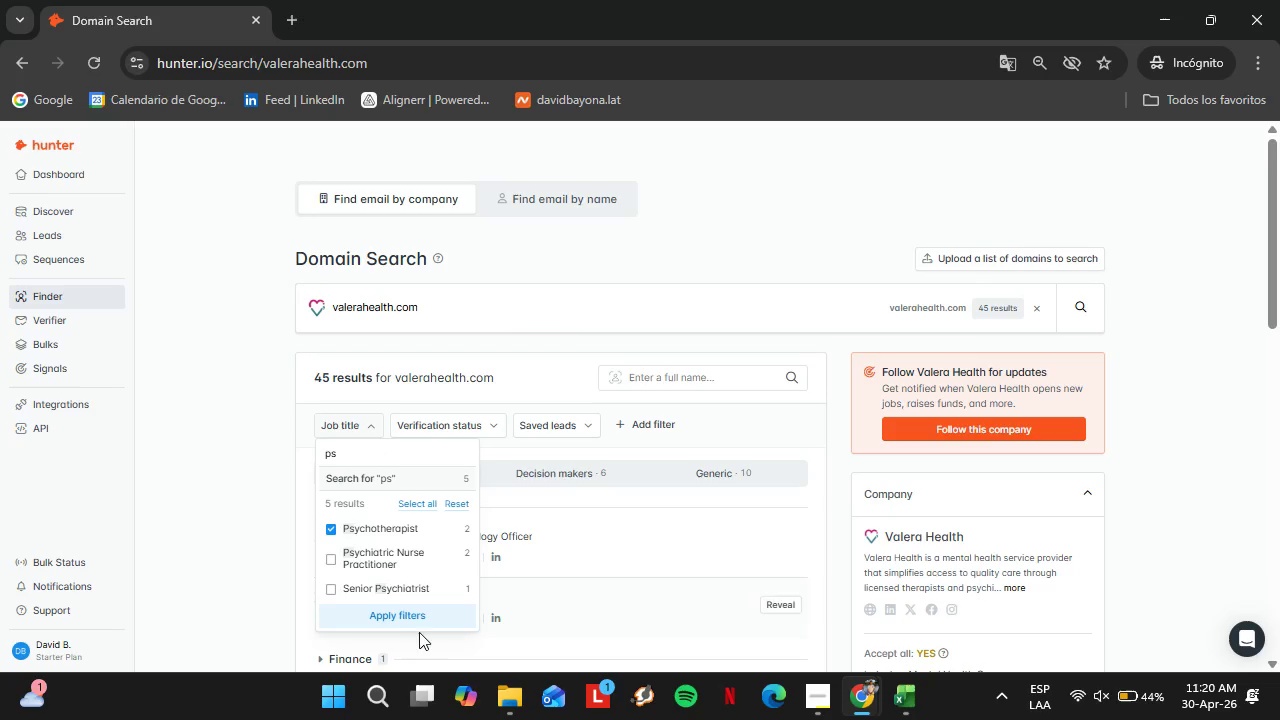 
left_click([407, 622])
 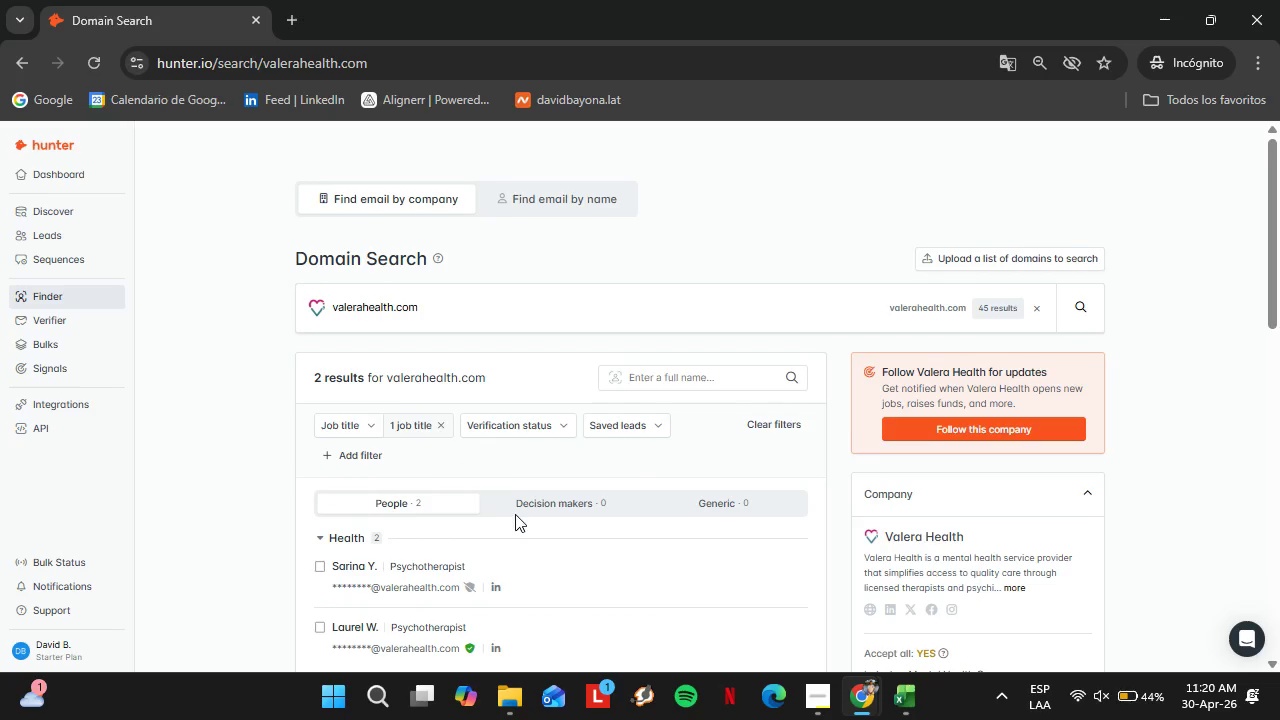 
scroll: coordinate [516, 514], scroll_direction: down, amount: 2.0
 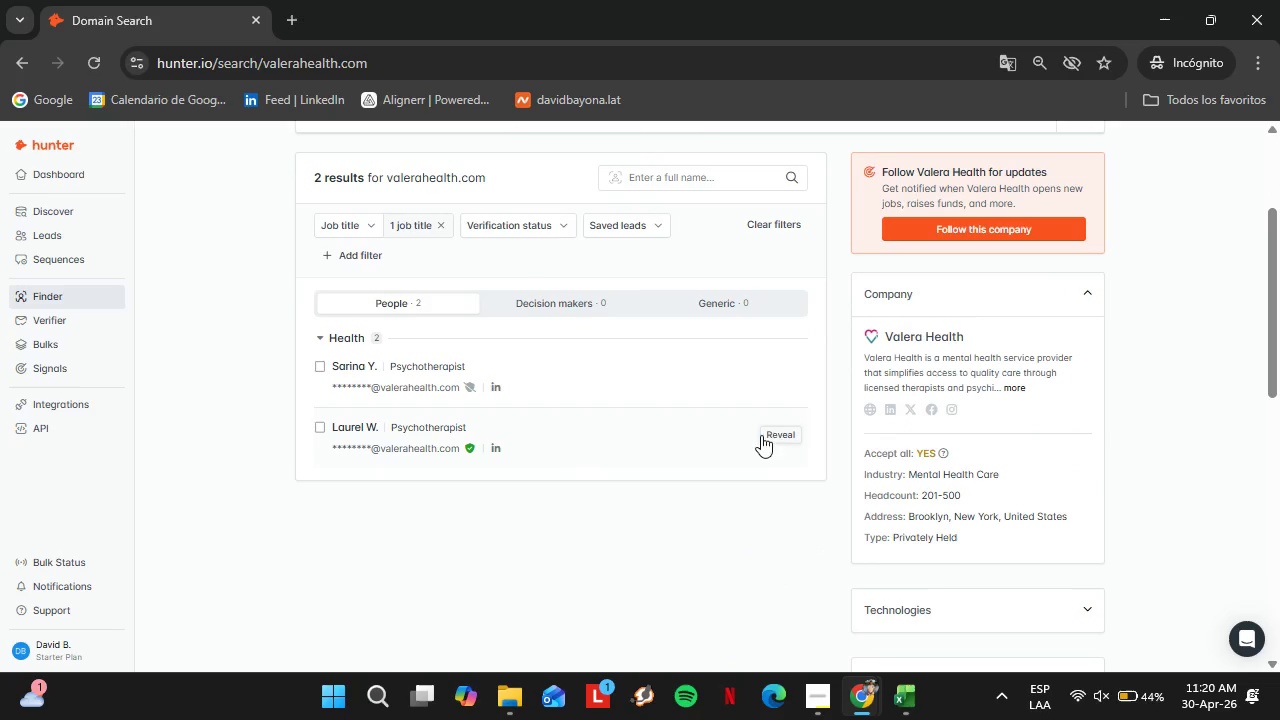 
left_click([776, 436])
 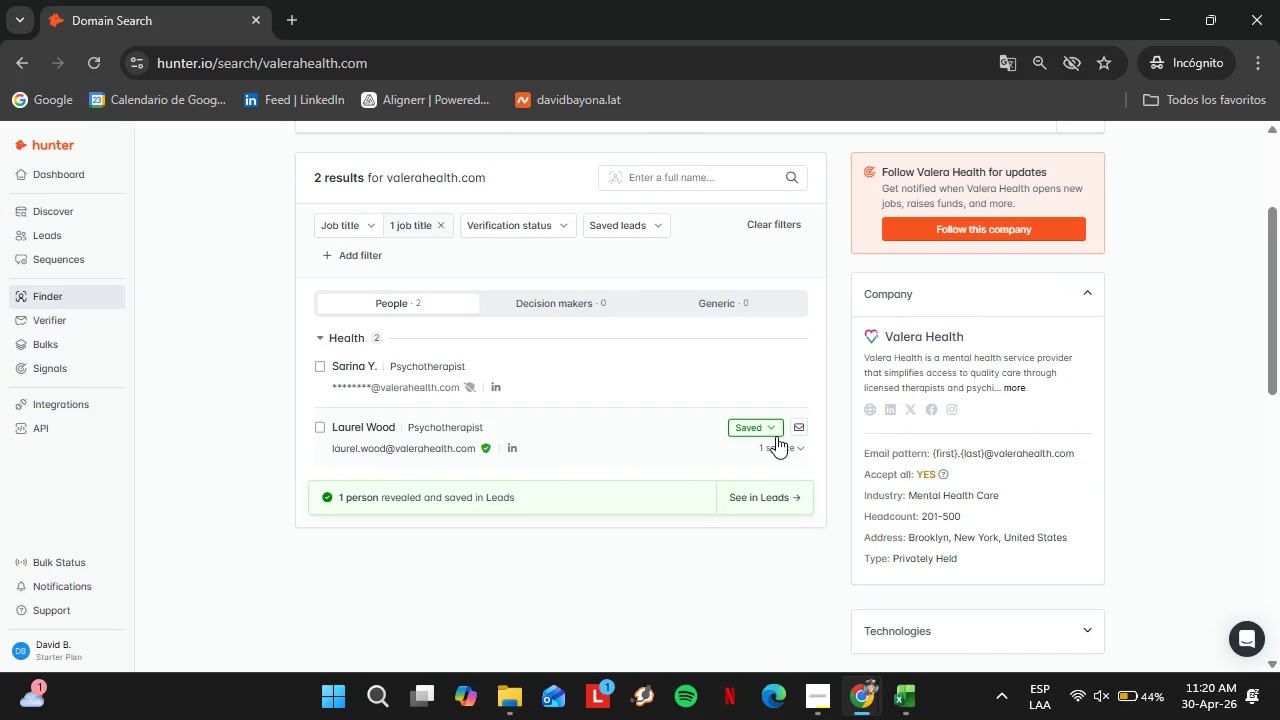 
wait(15.38)
 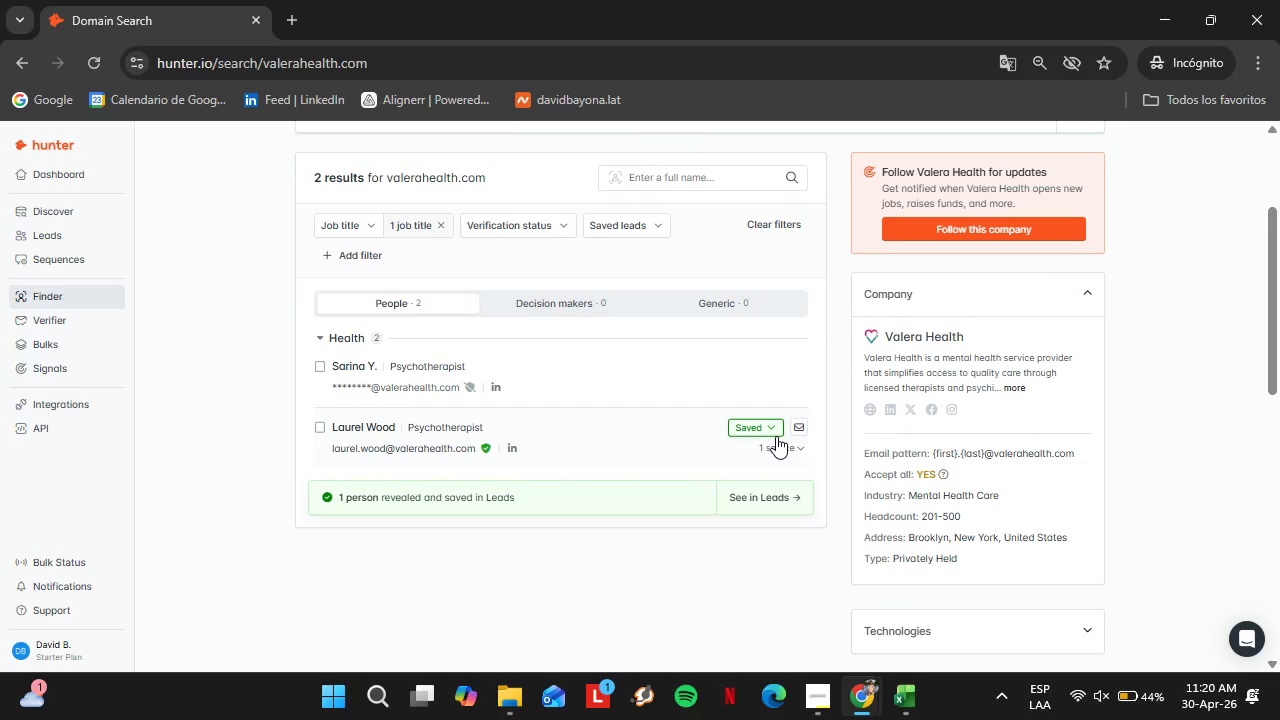 
left_click([757, 426])
 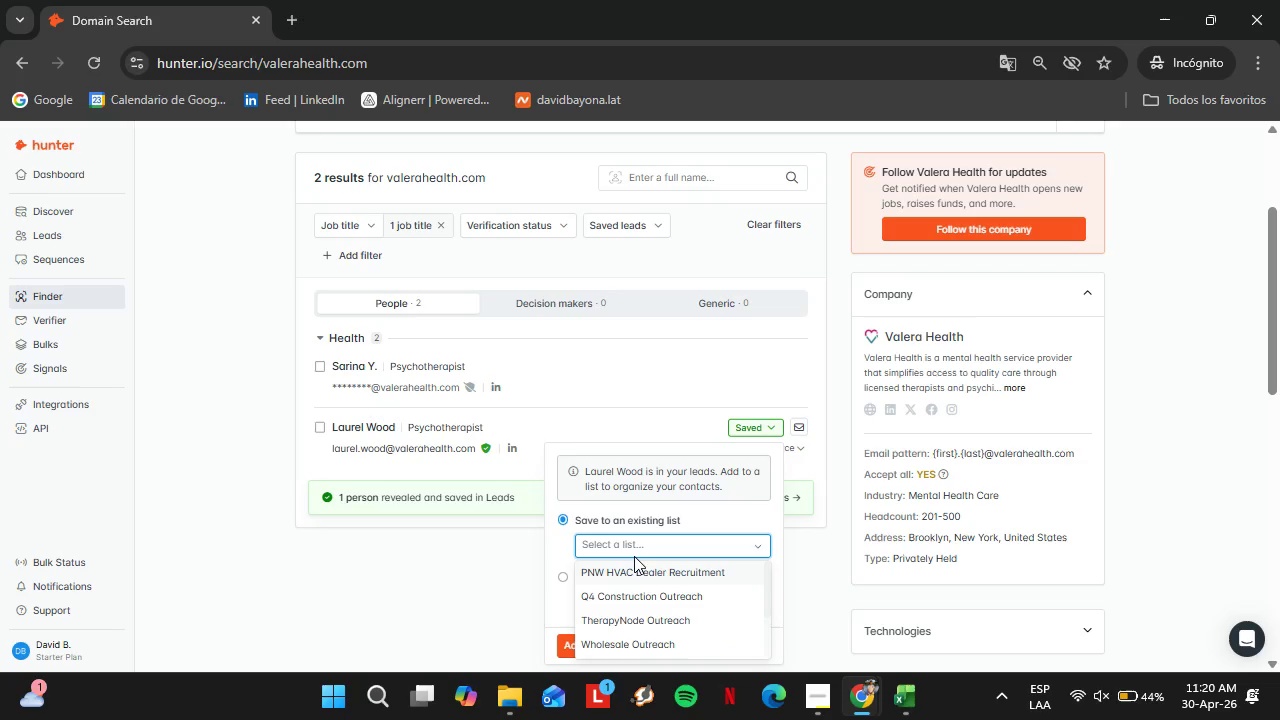 
double_click([635, 550])
 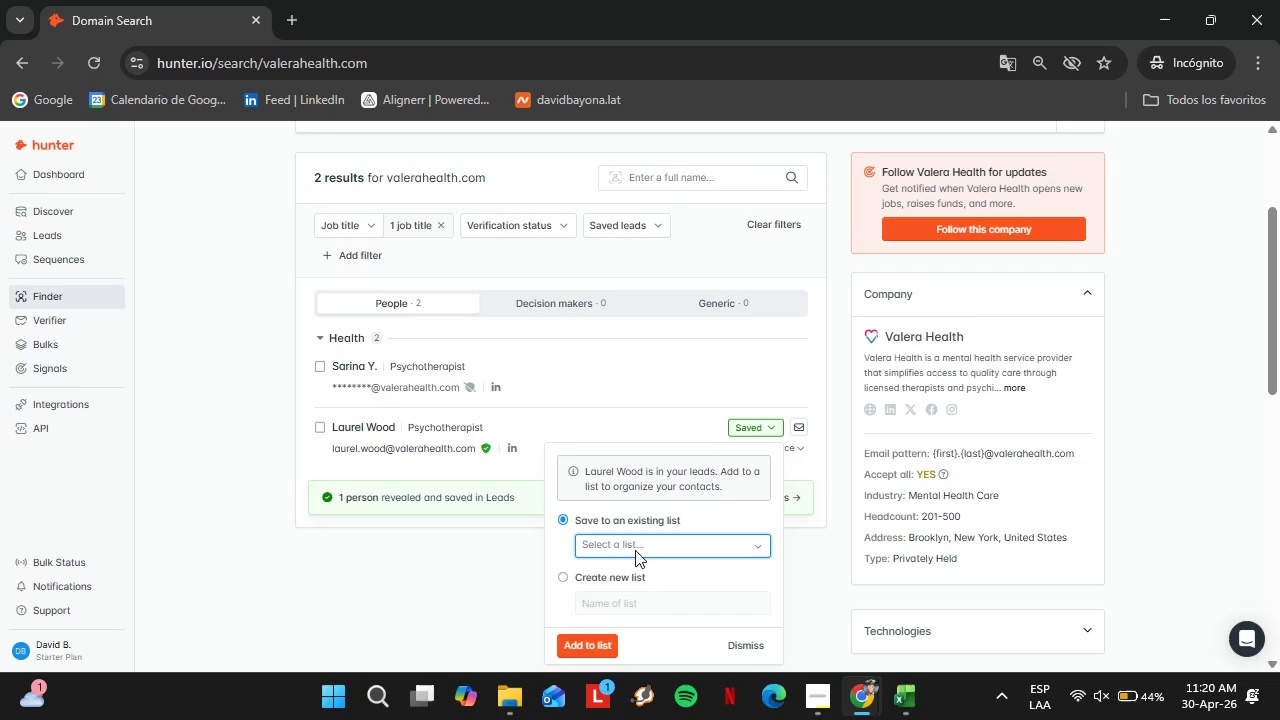 
left_click([628, 547])
 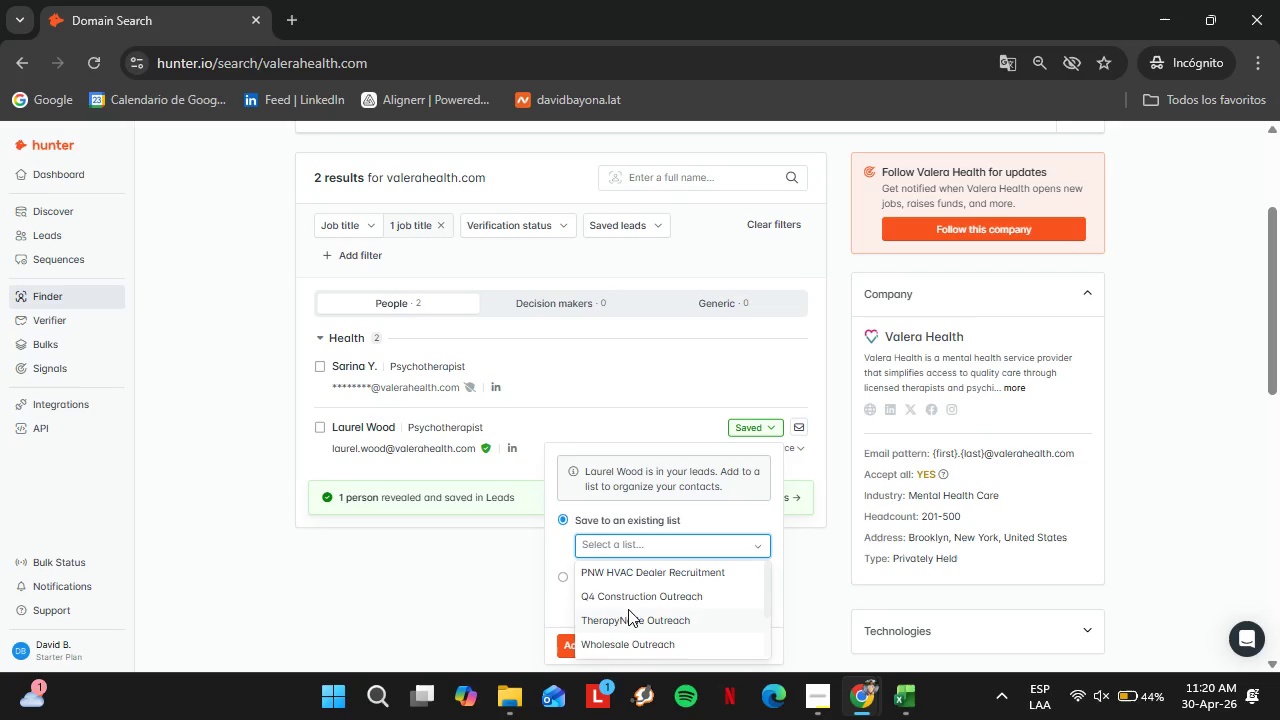 
left_click([630, 620])
 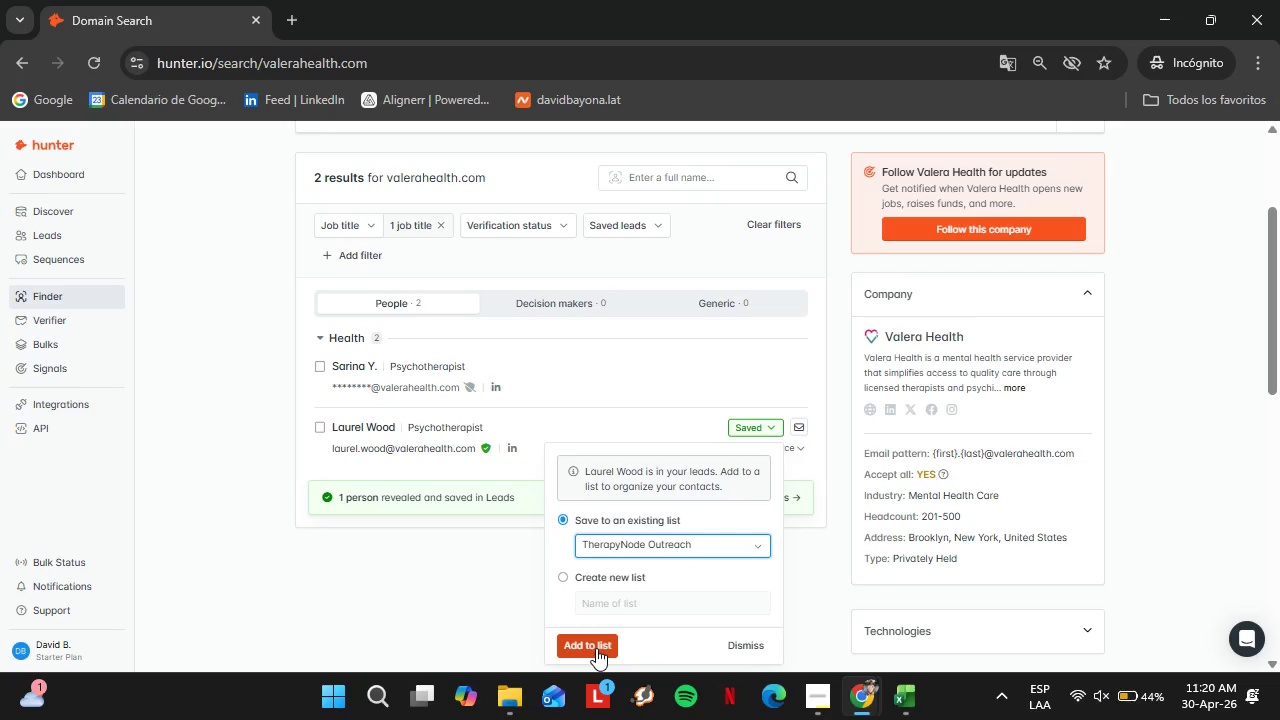 
left_click([594, 643])
 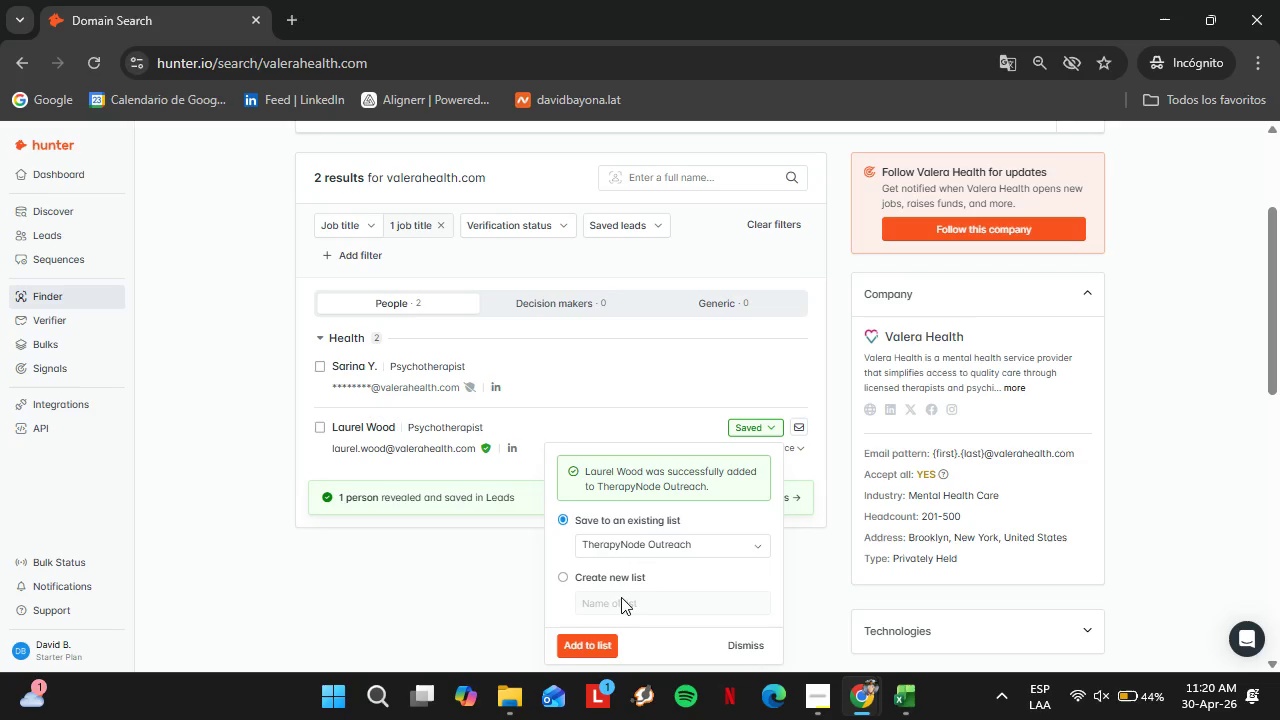 
wait(15.75)
 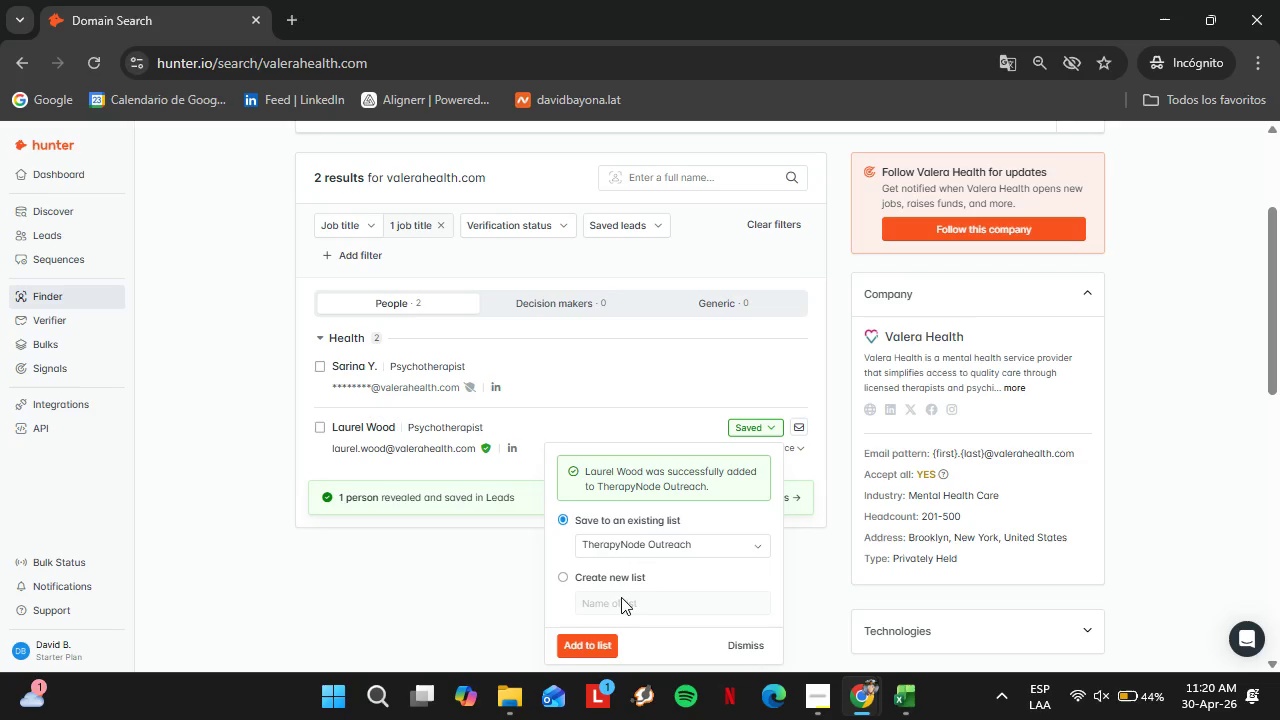 
left_click([753, 643])
 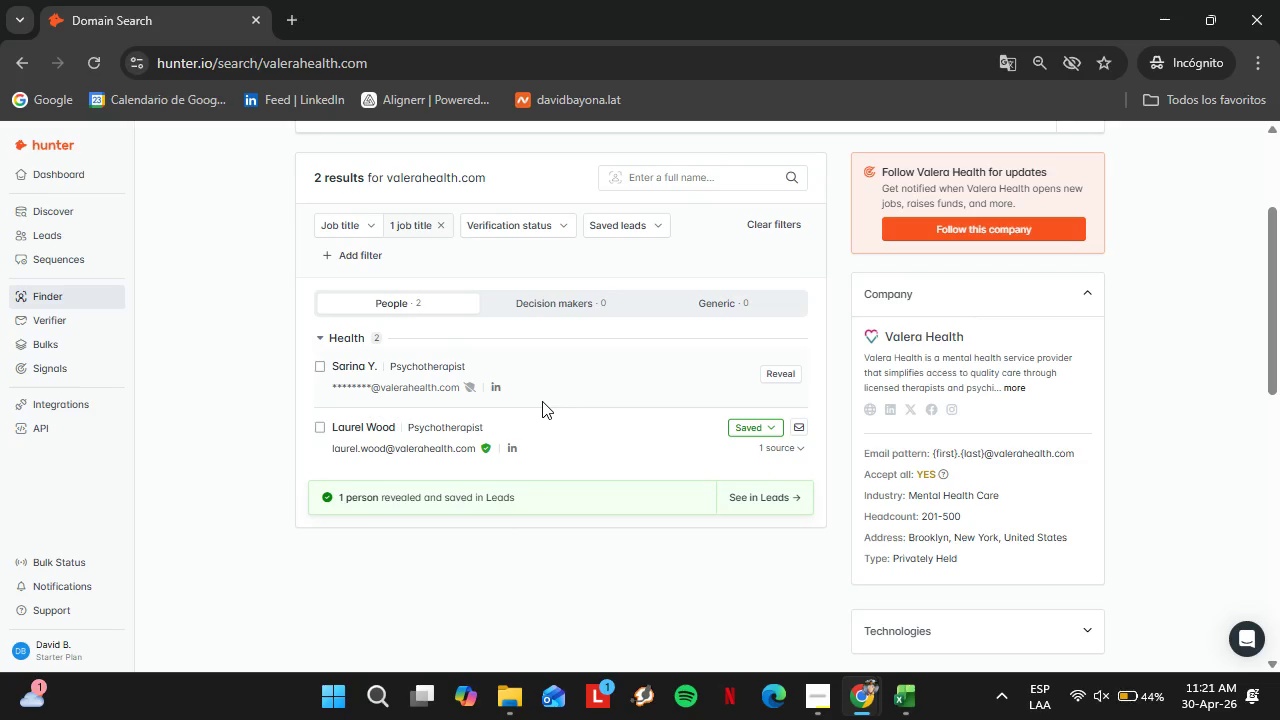 
wait(21.75)
 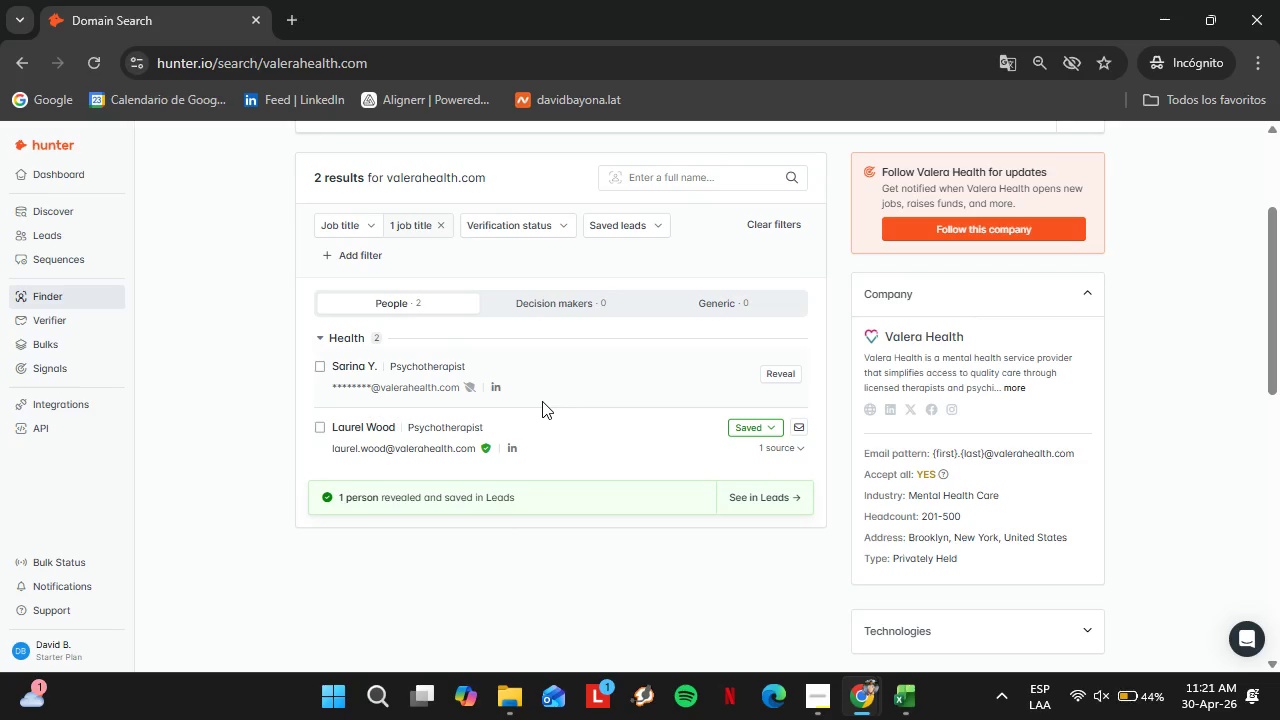 
left_click([45, 239])
 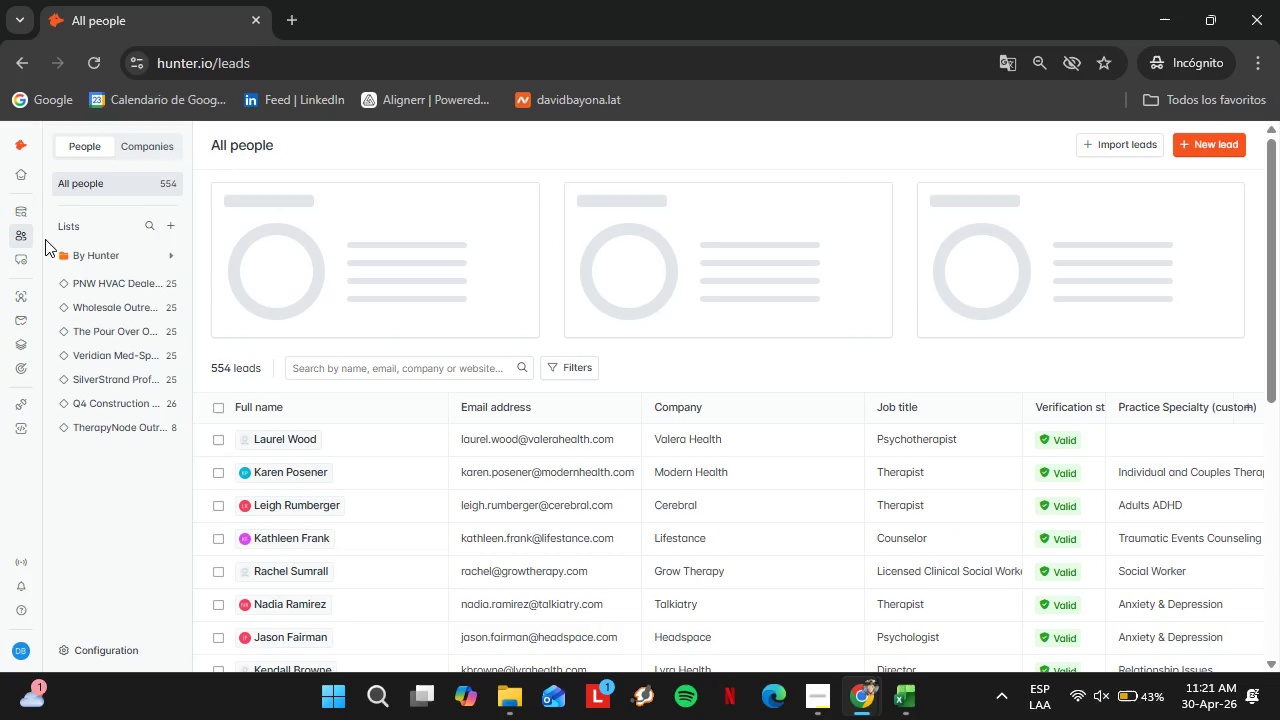 
wait(9.67)
 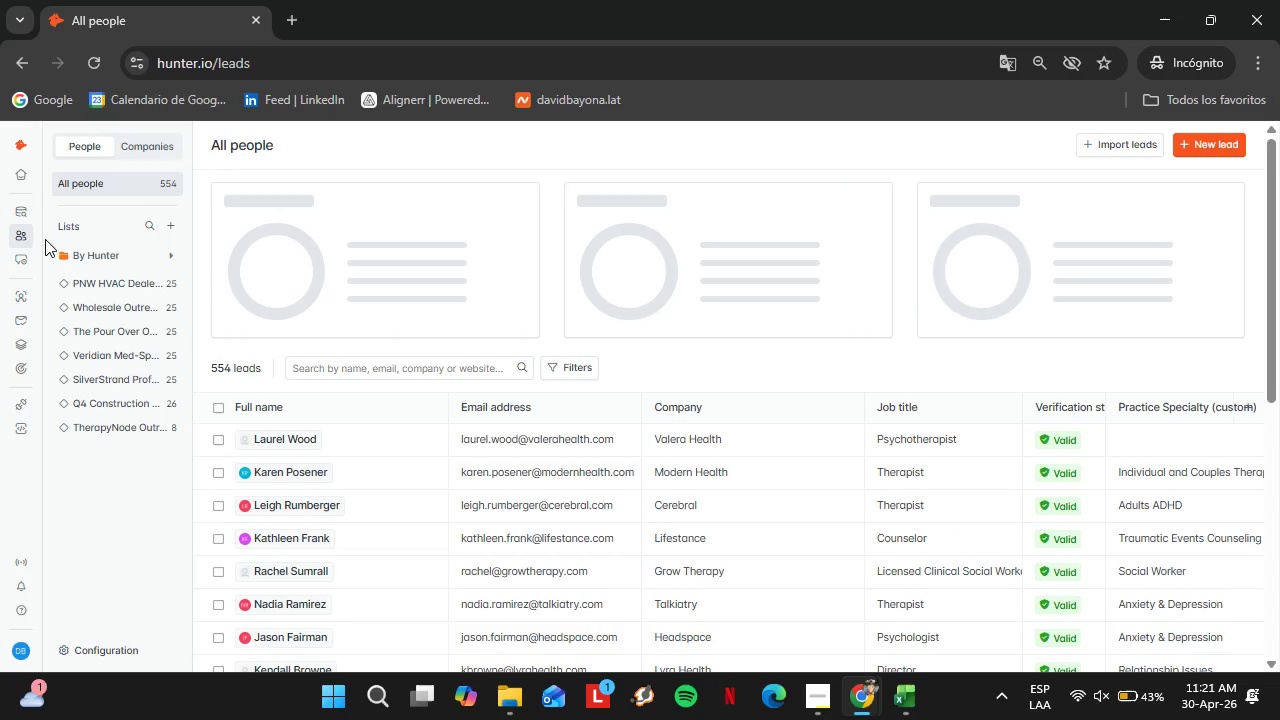 
left_click([121, 431])
 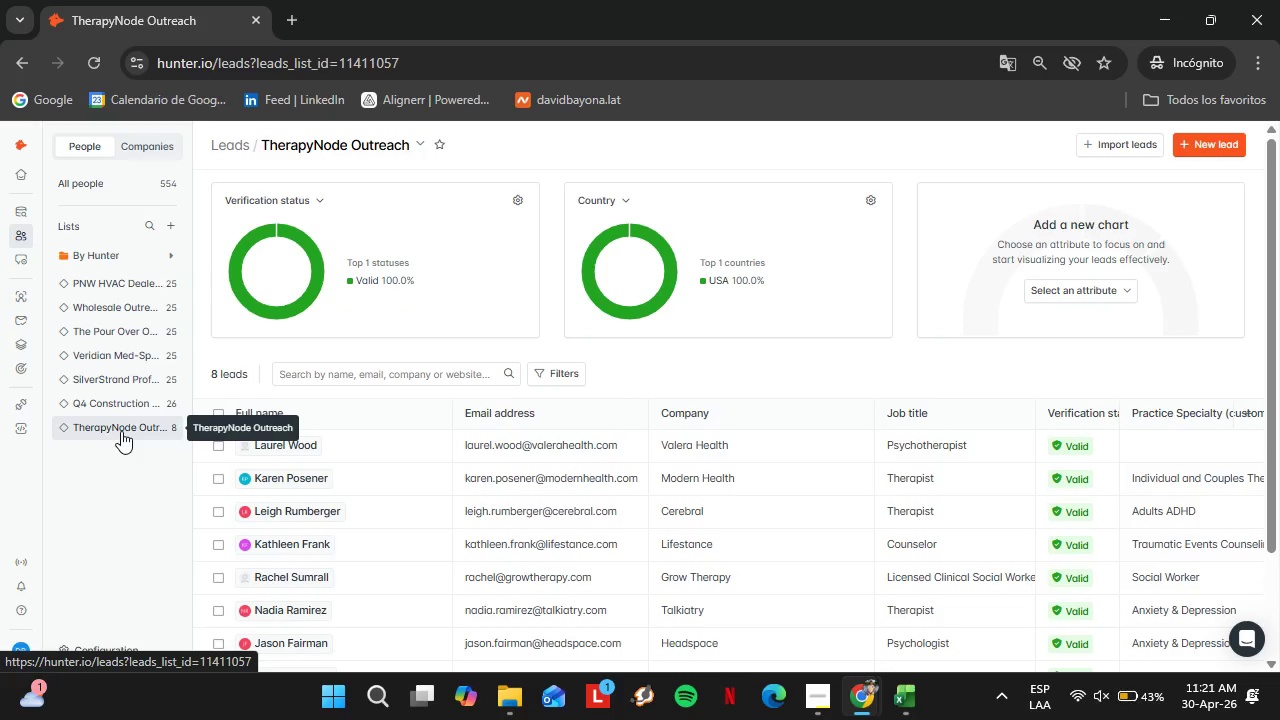 
wait(15.25)
 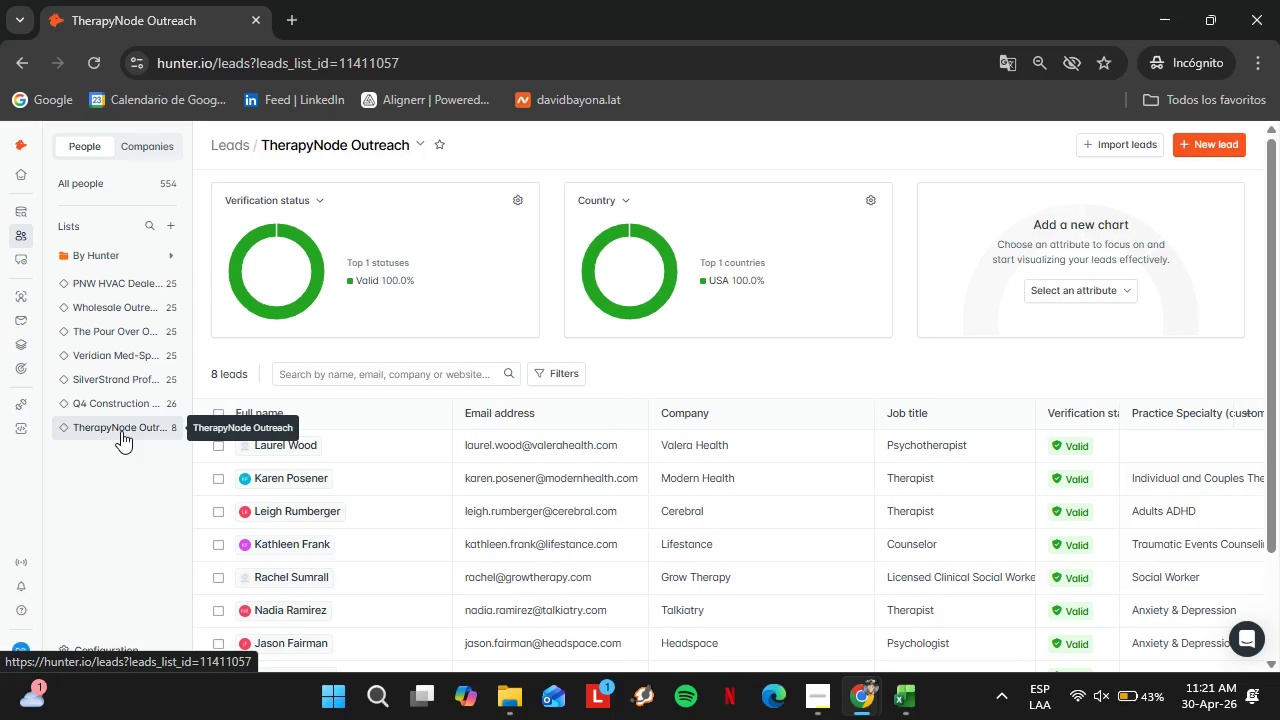 
scroll: coordinate [362, 440], scroll_direction: down, amount: 3.0
 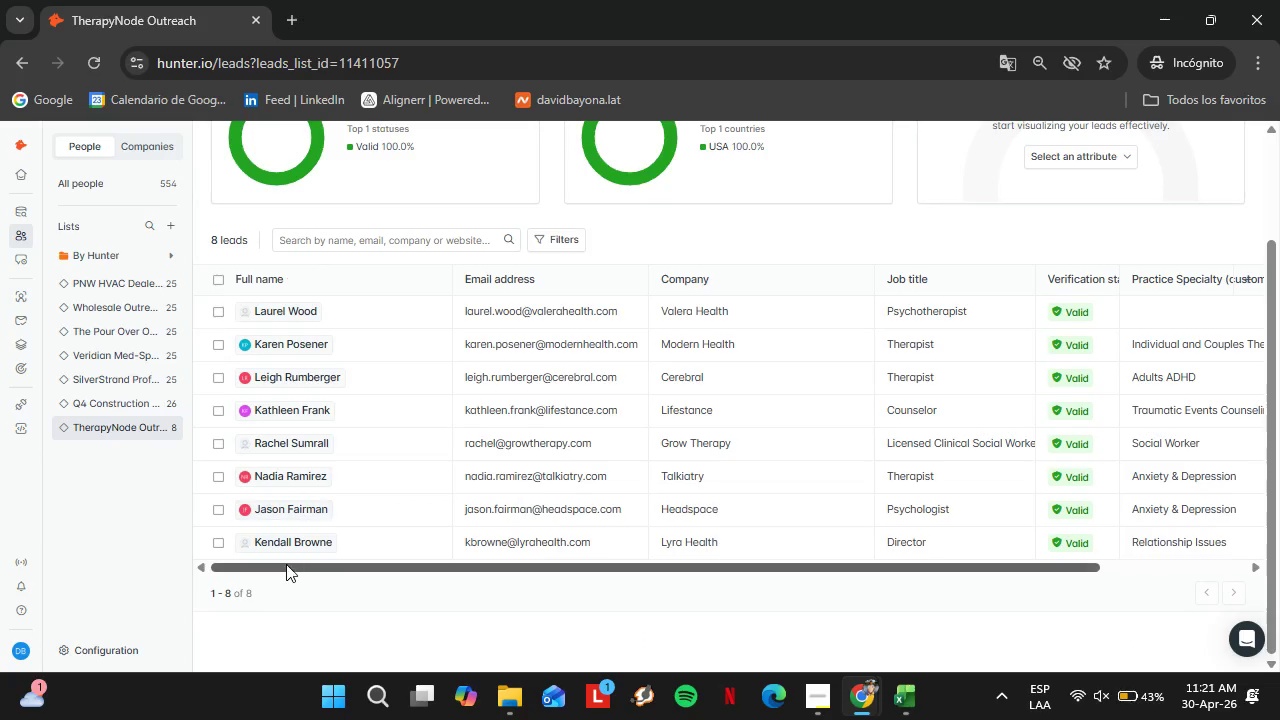 
left_click_drag(start_coordinate=[286, 564], to_coordinate=[550, 563])
 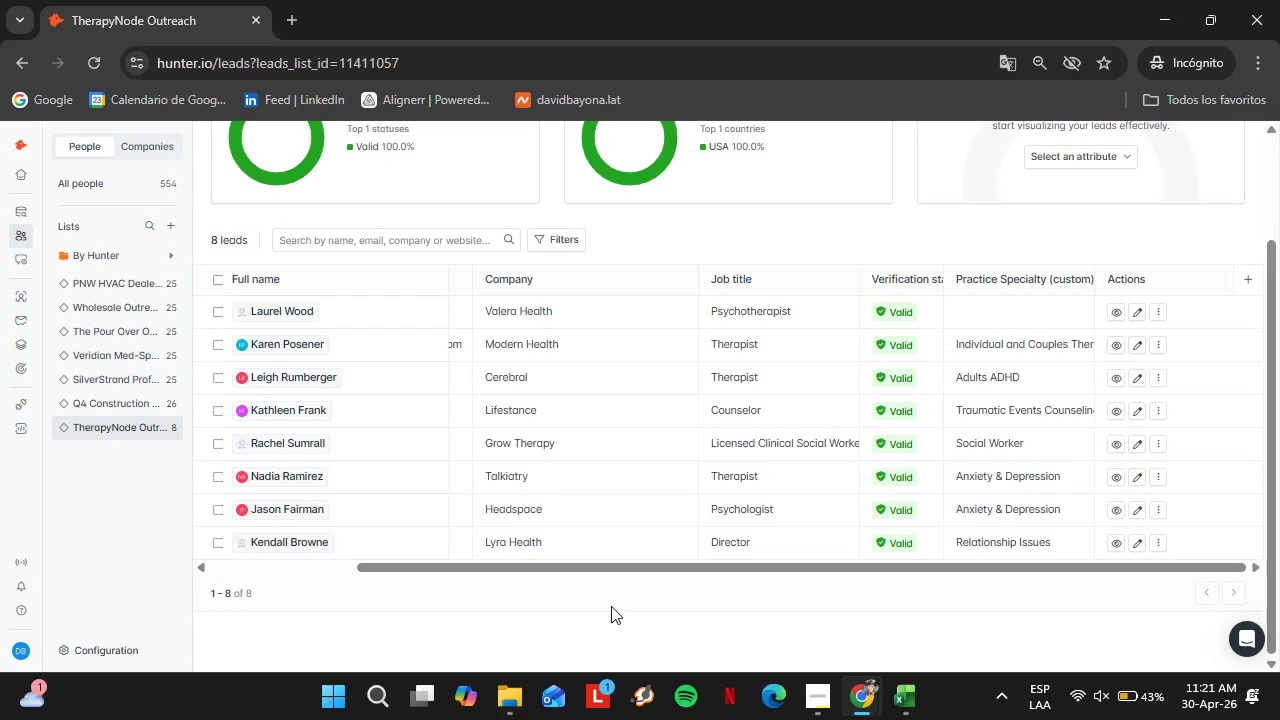 
left_click_drag(start_coordinate=[564, 562], to_coordinate=[225, 538])
 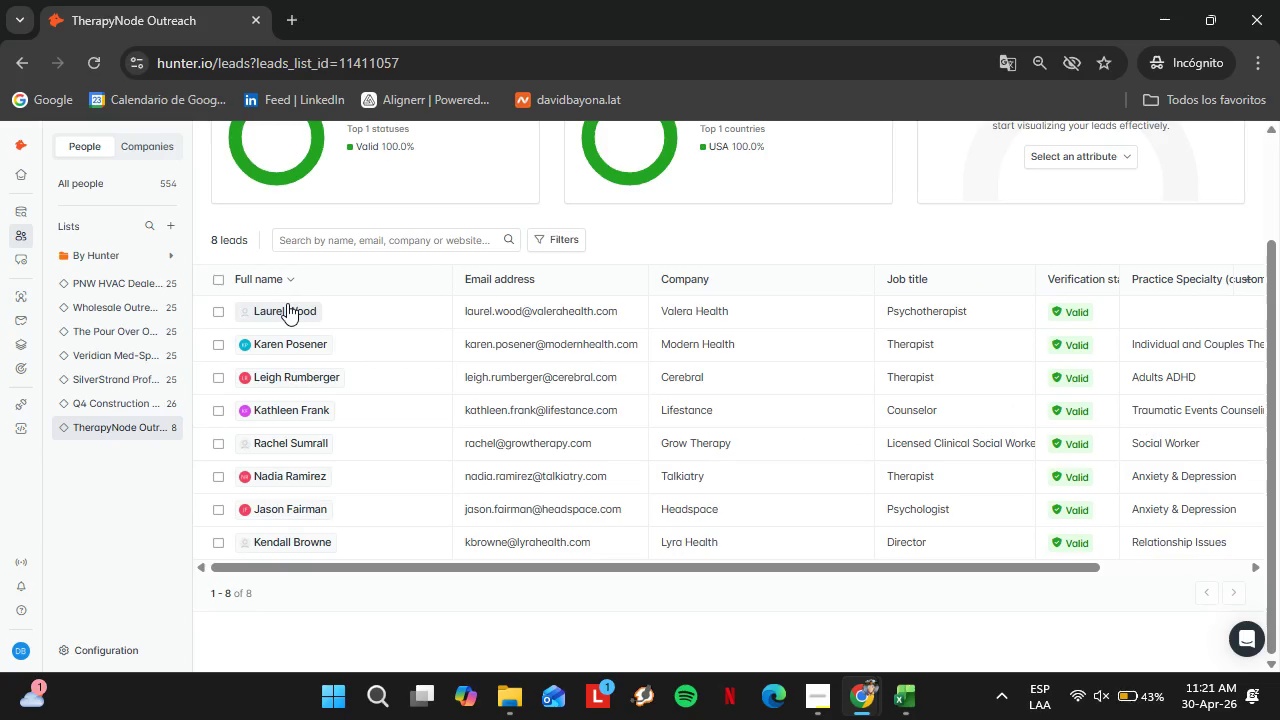 
left_click([287, 303])
 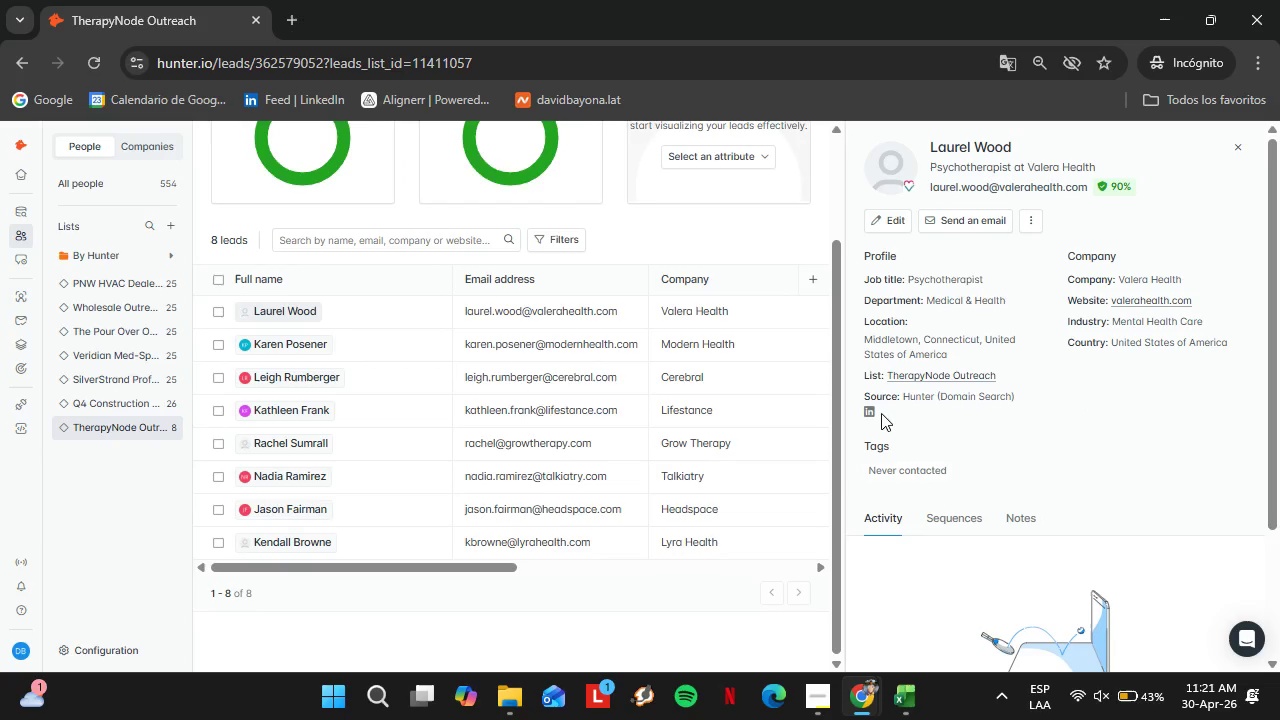 
right_click([871, 411])
 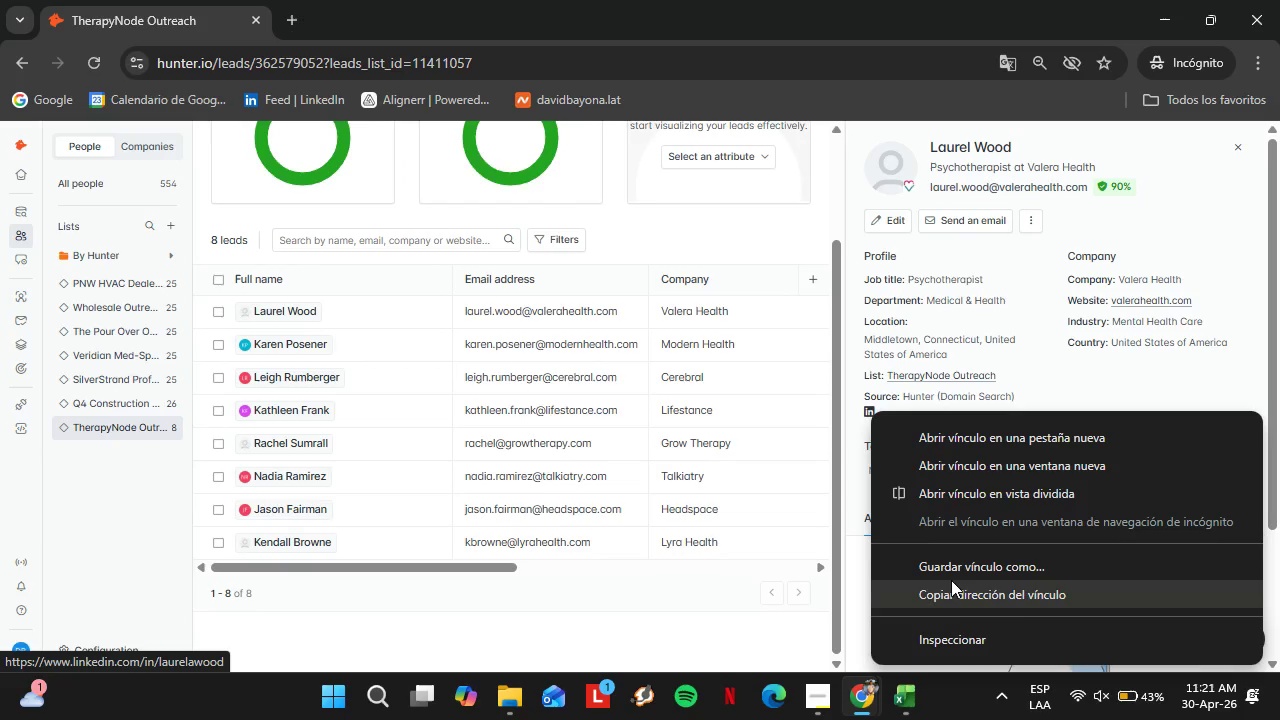 
wait(8.06)
 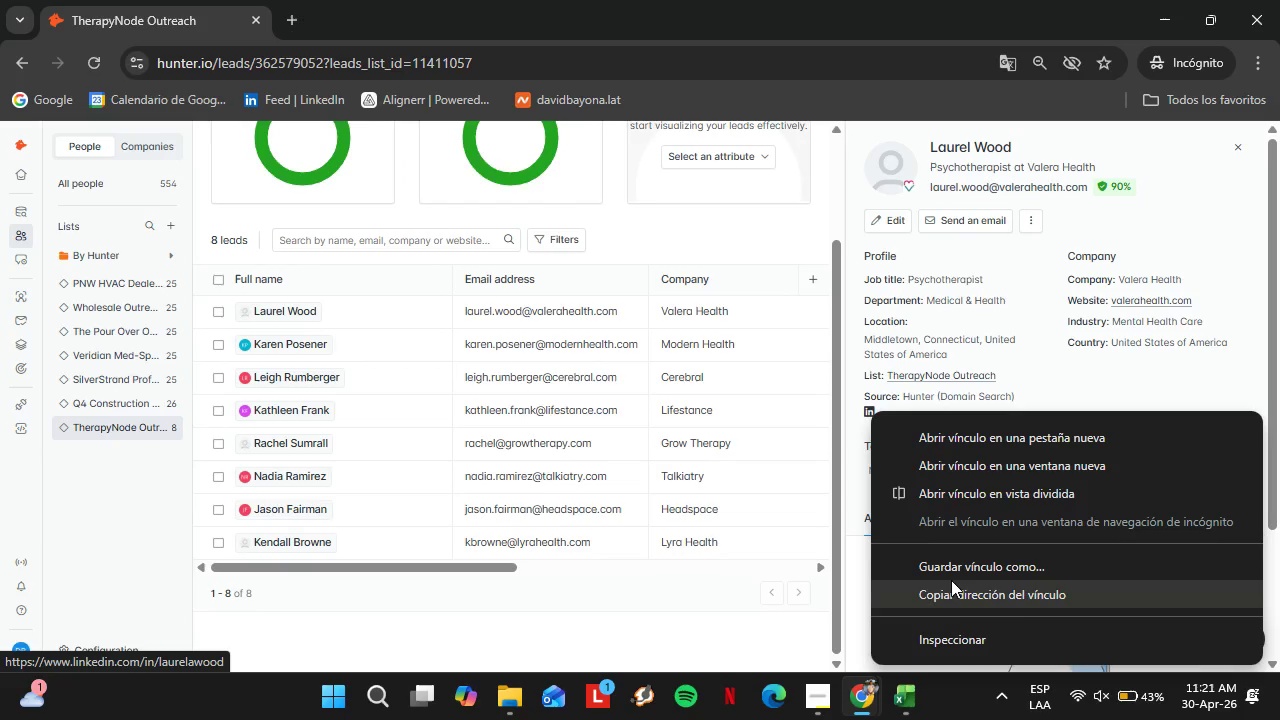 
left_click([1000, 583])
 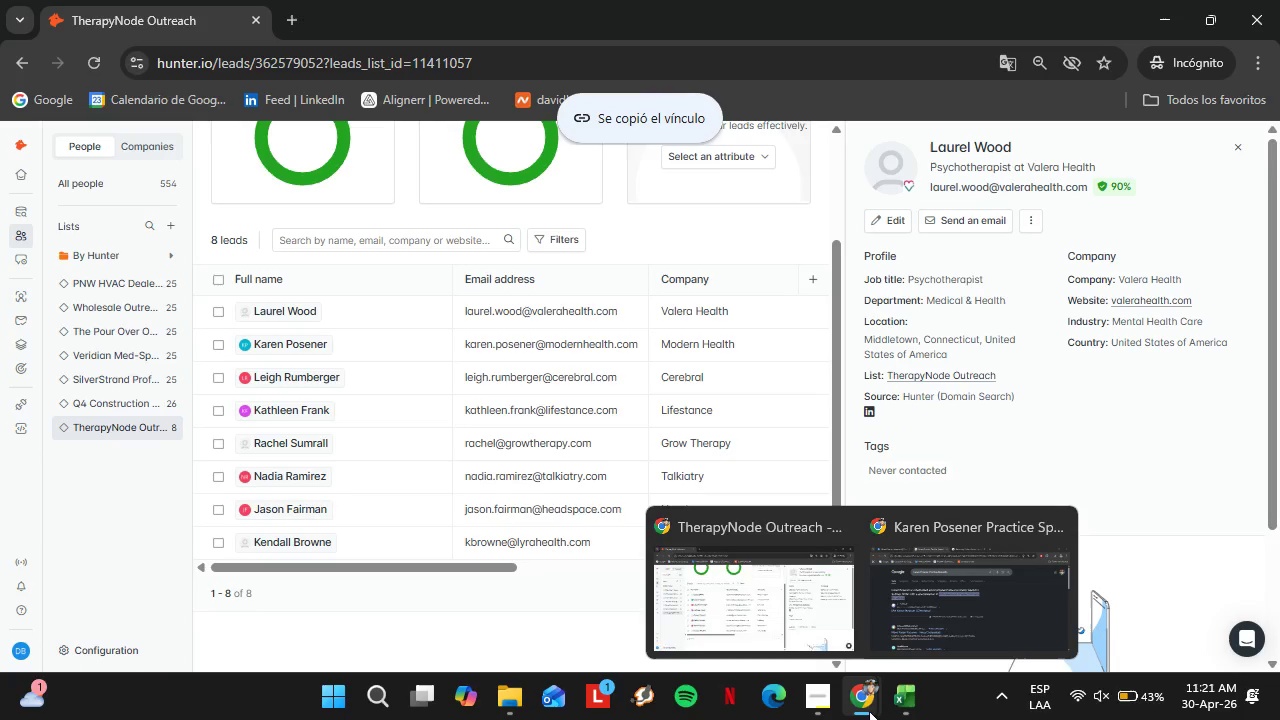 
left_click([810, 617])
 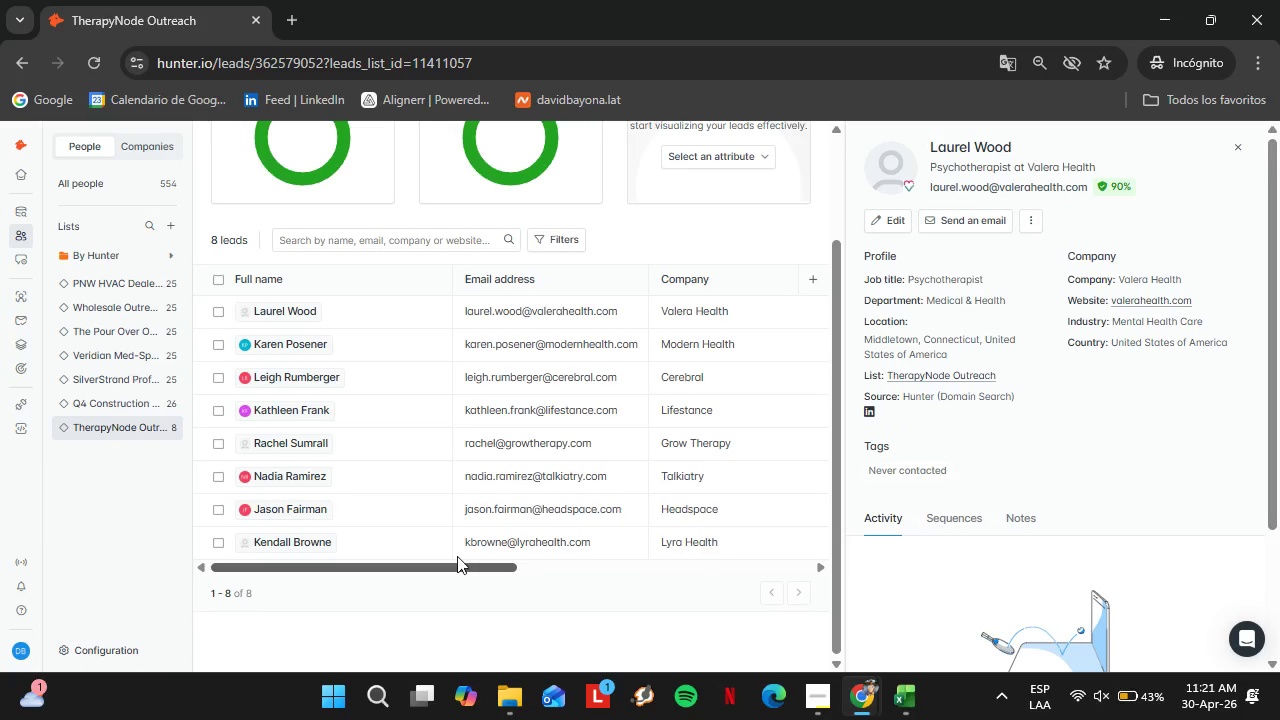 
wait(8.12)
 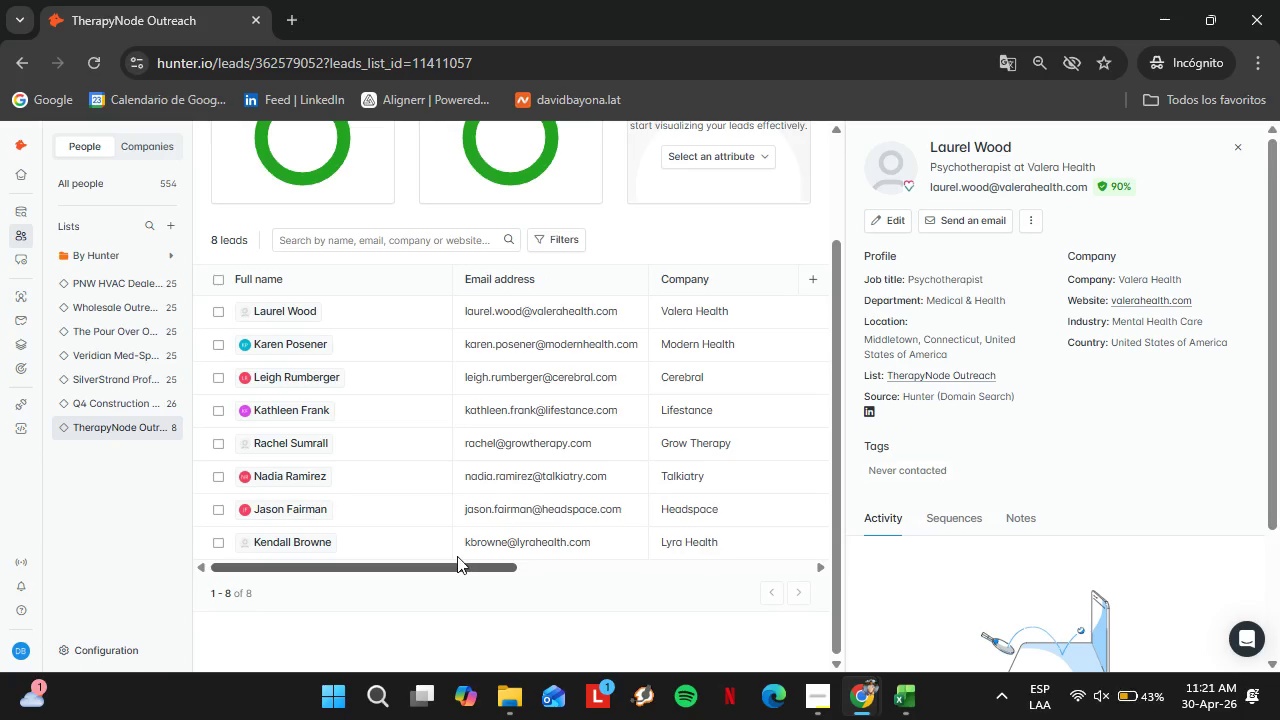 
left_click([924, 600])
 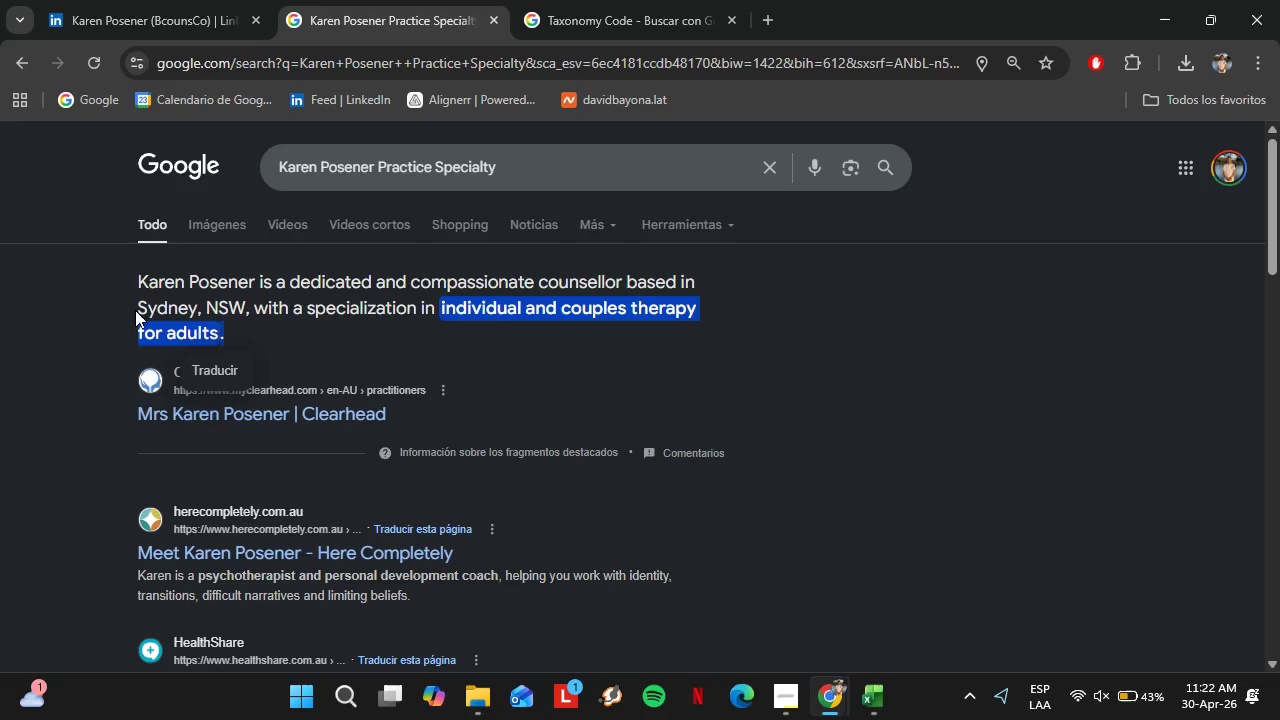 
left_click([75, 0])
 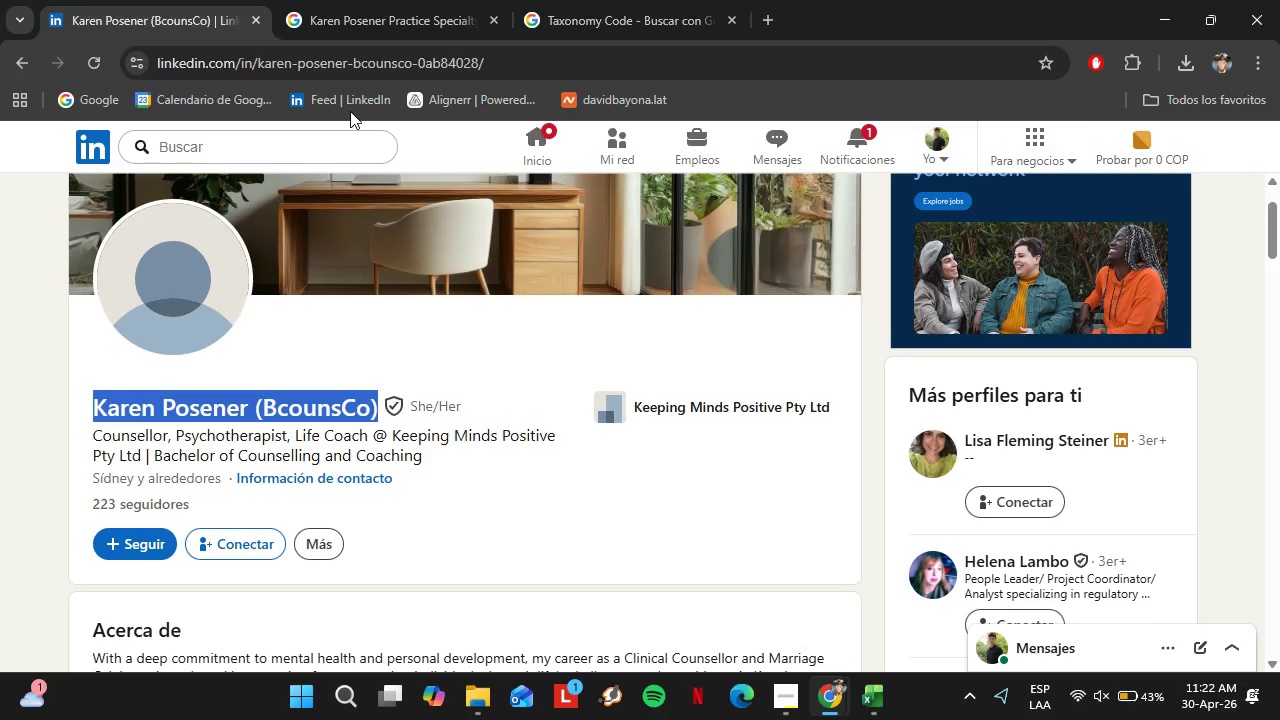 
left_click([341, 70])
 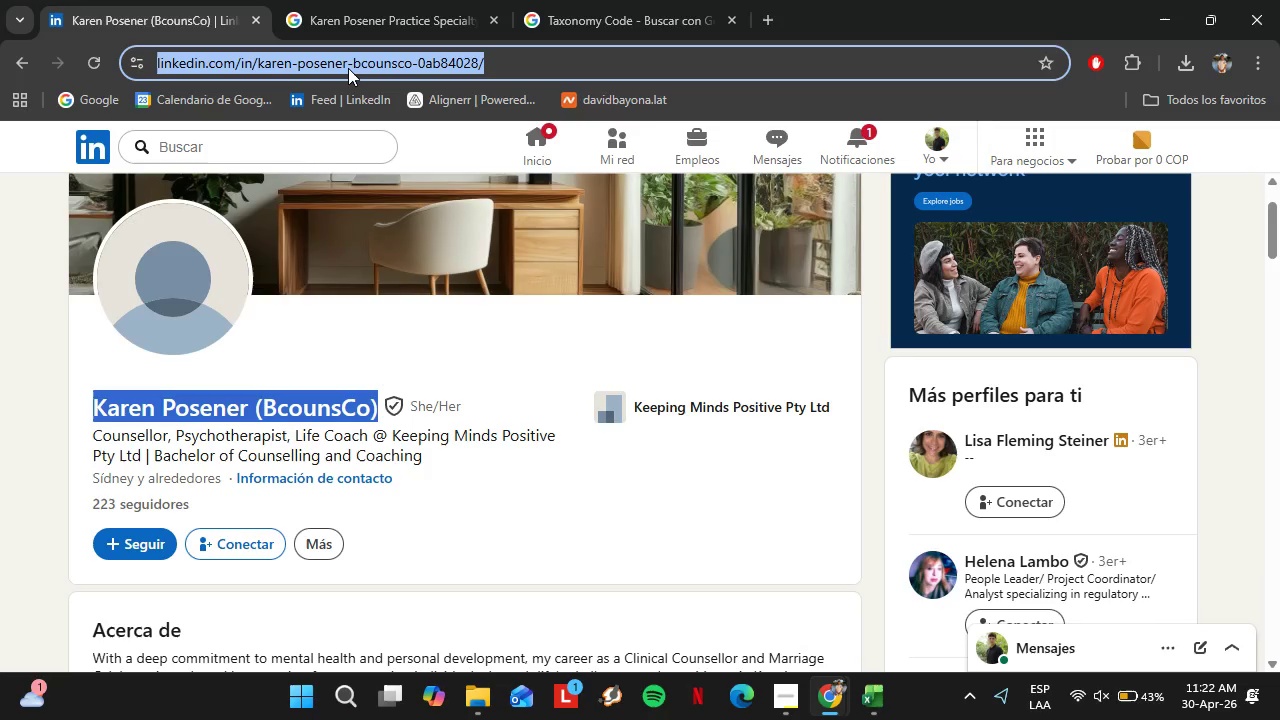 
key(Control+V)
 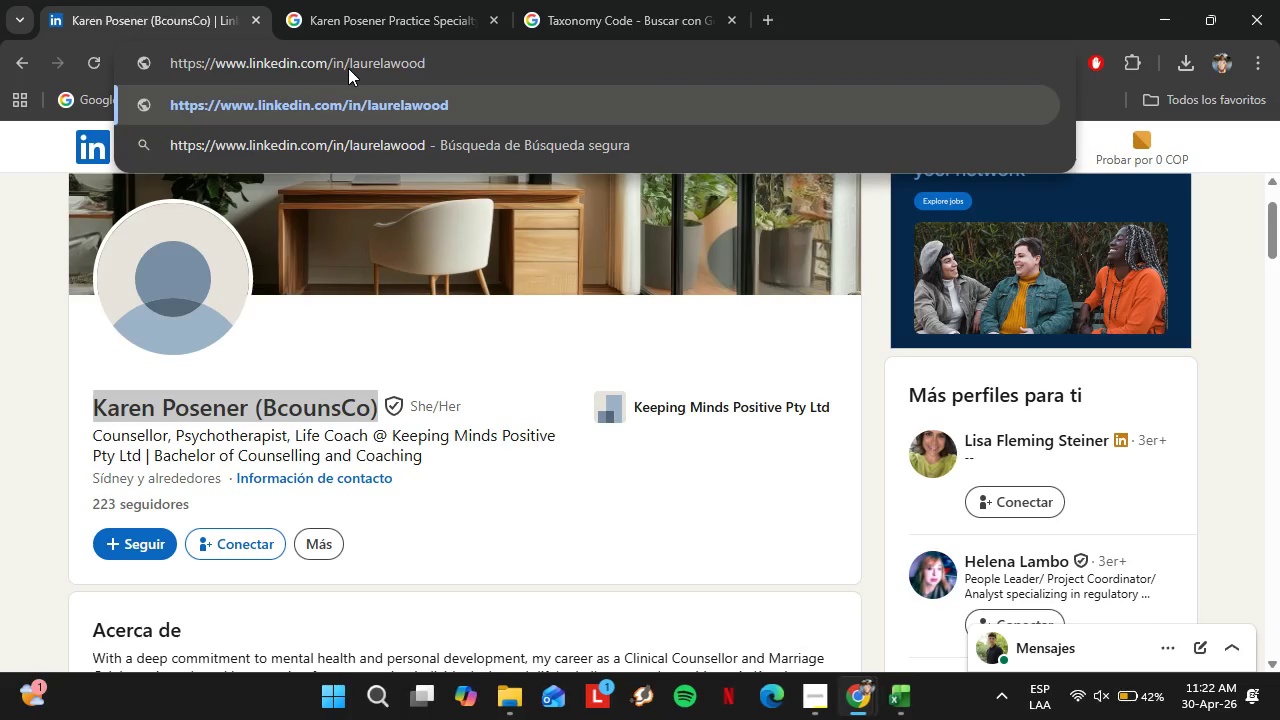 
key(Enter)
 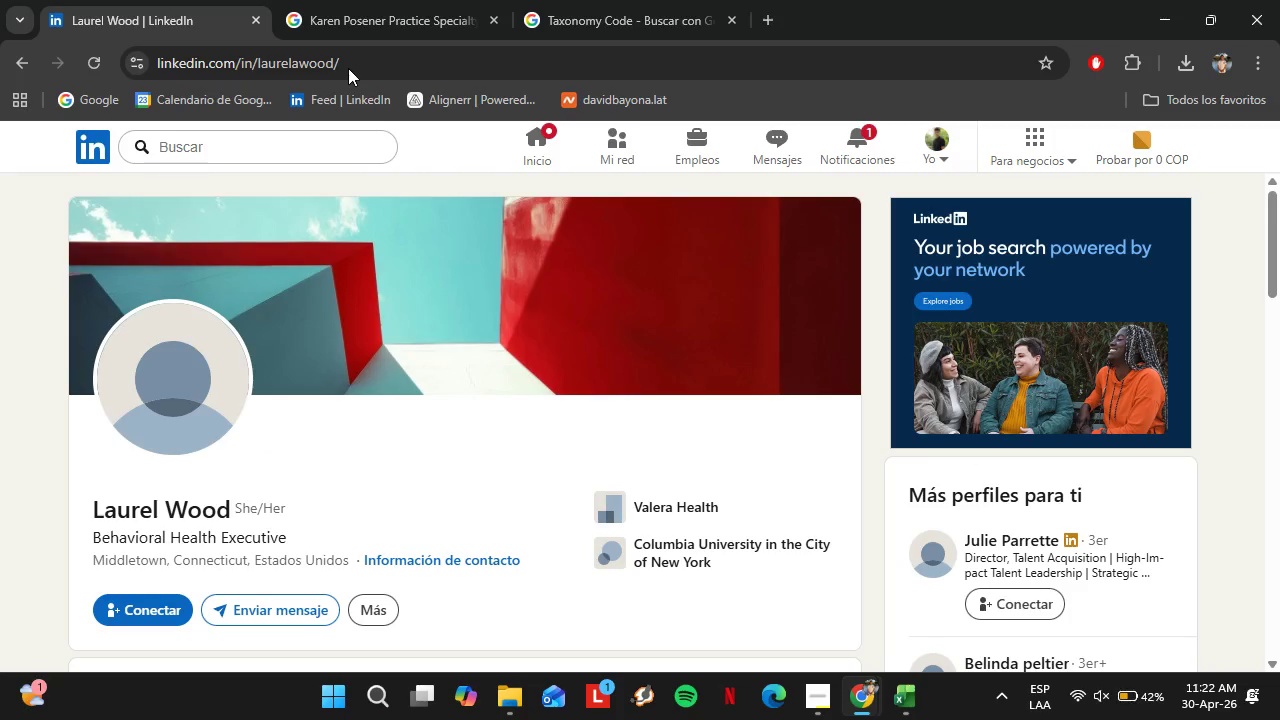 
wait(12.55)
 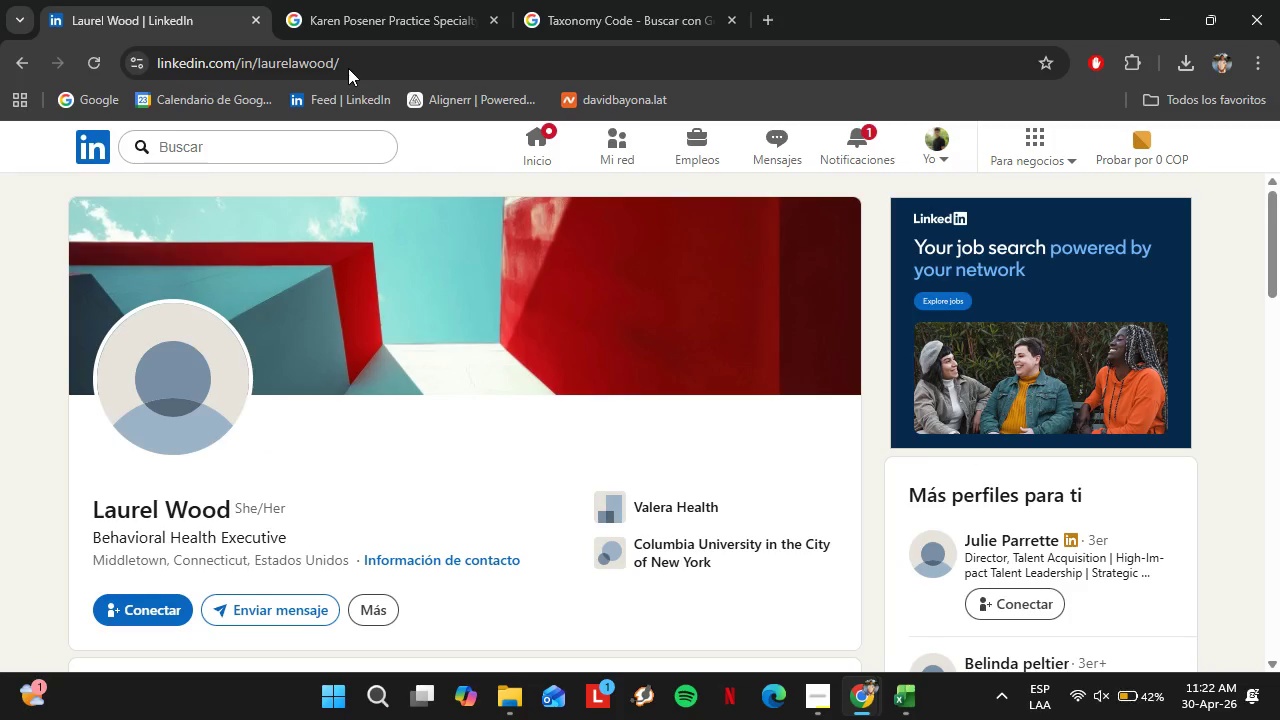 
scroll: coordinate [266, 405], scroll_direction: down, amount: 3.0
 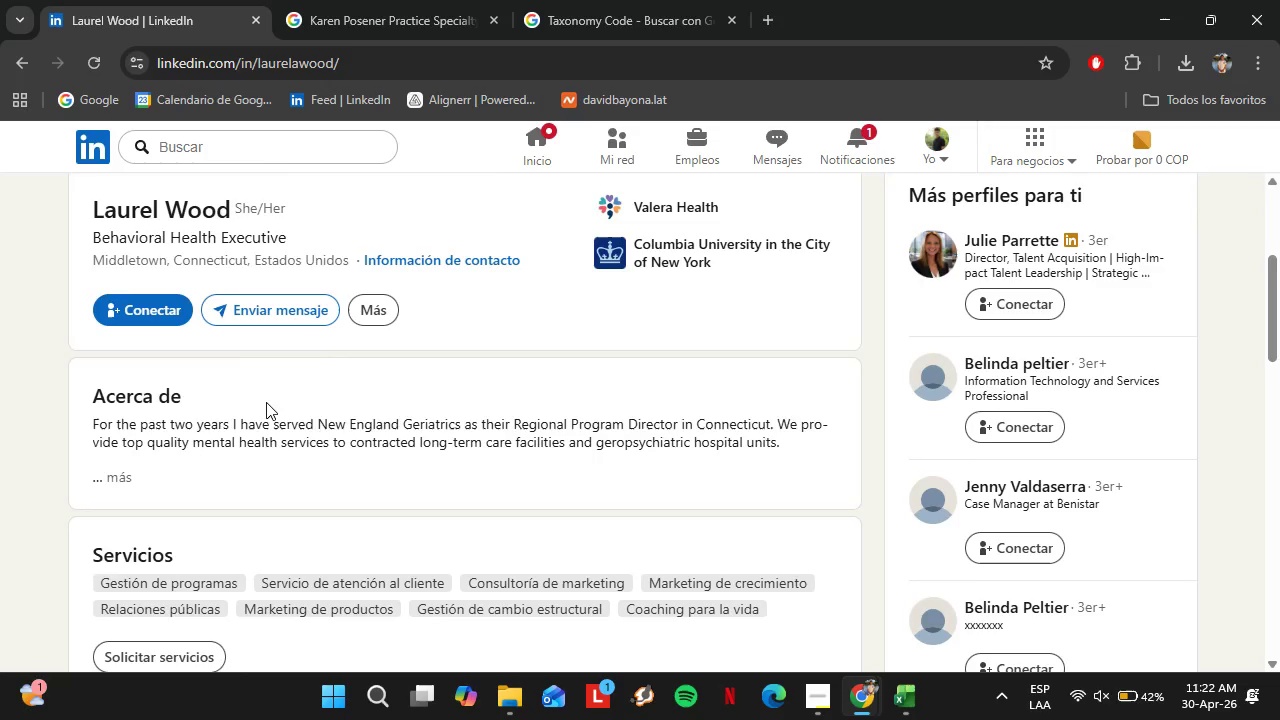 
scroll: coordinate [266, 402], scroll_direction: up, amount: 2.0
 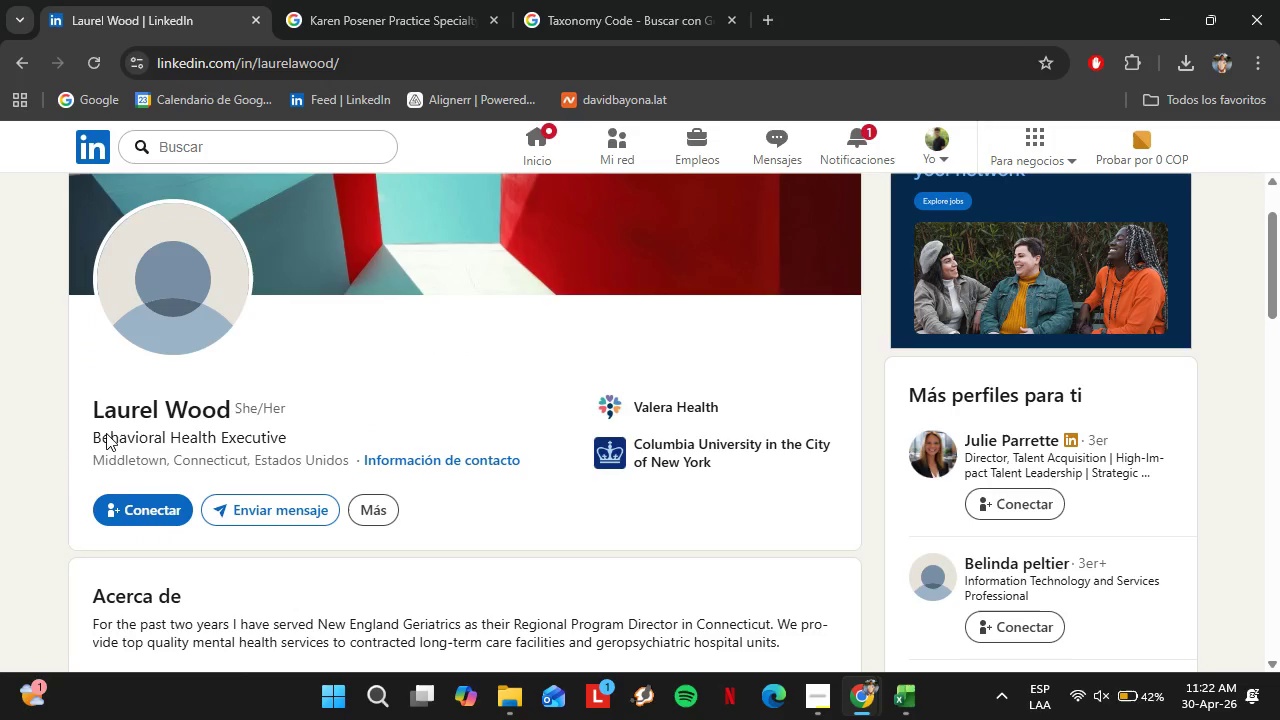 
left_click_drag(start_coordinate=[83, 406], to_coordinate=[227, 405])
 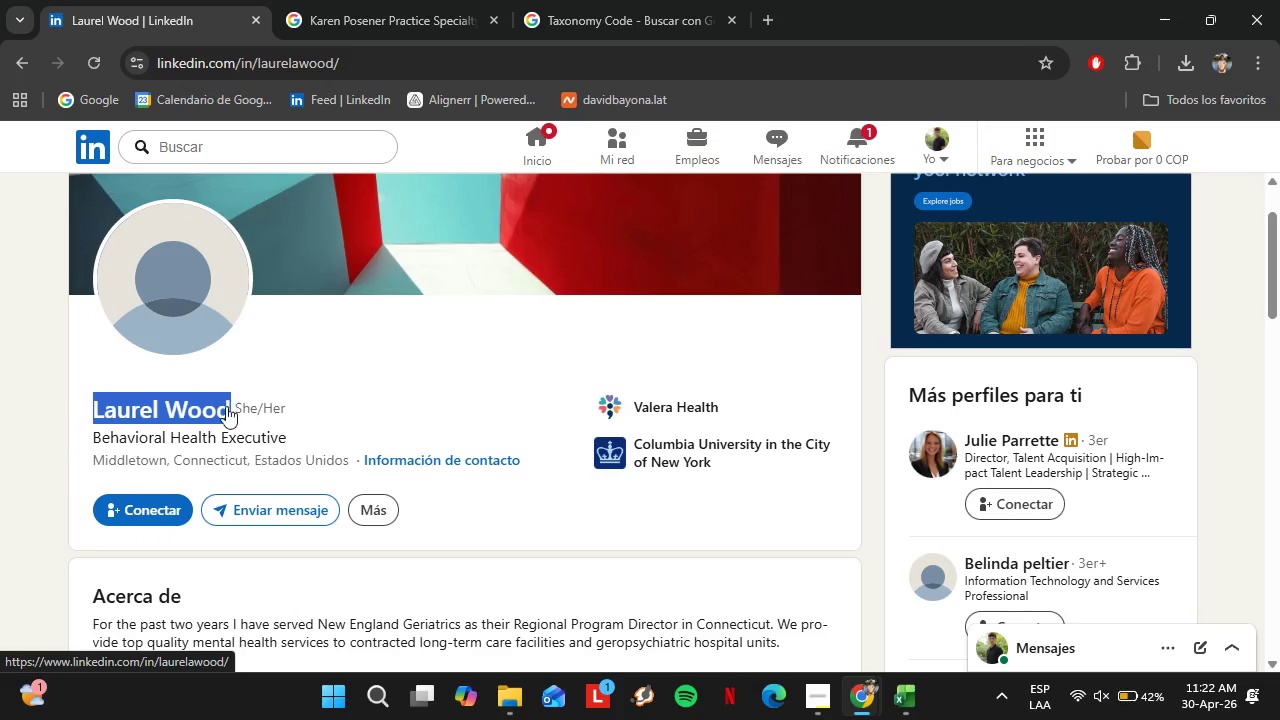 
key(Control+C)
 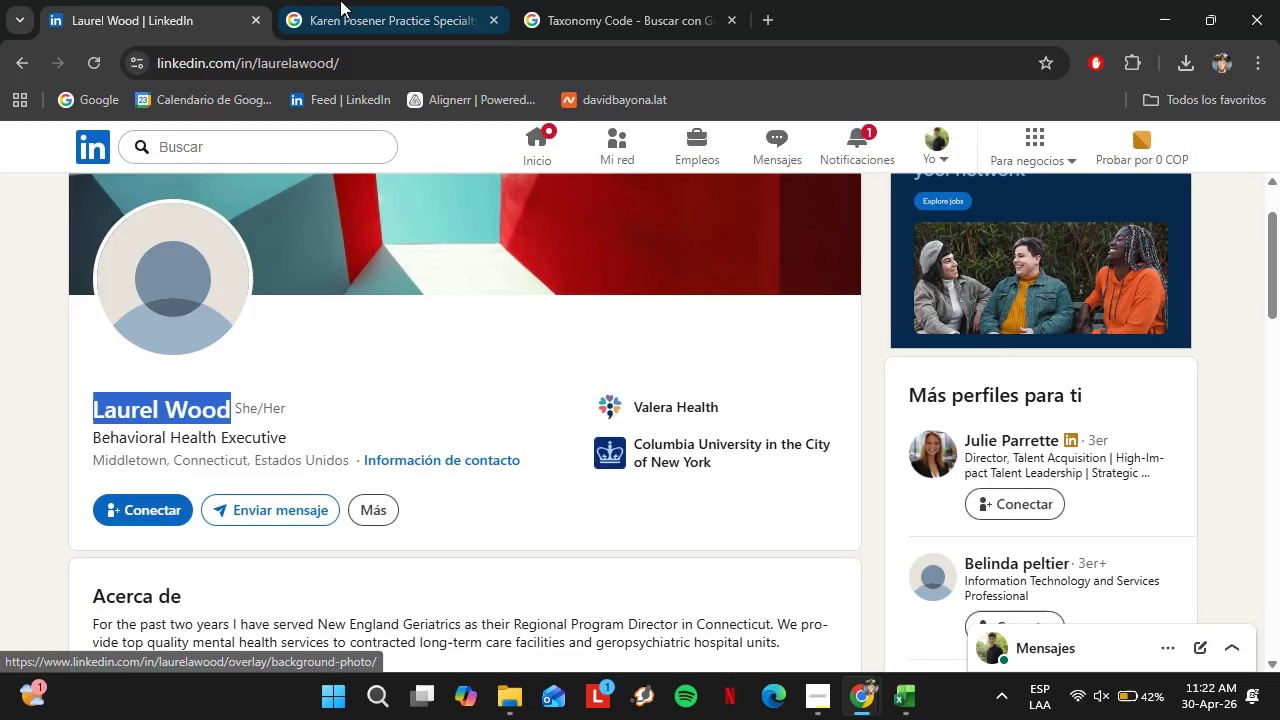 
left_click([341, 0])
 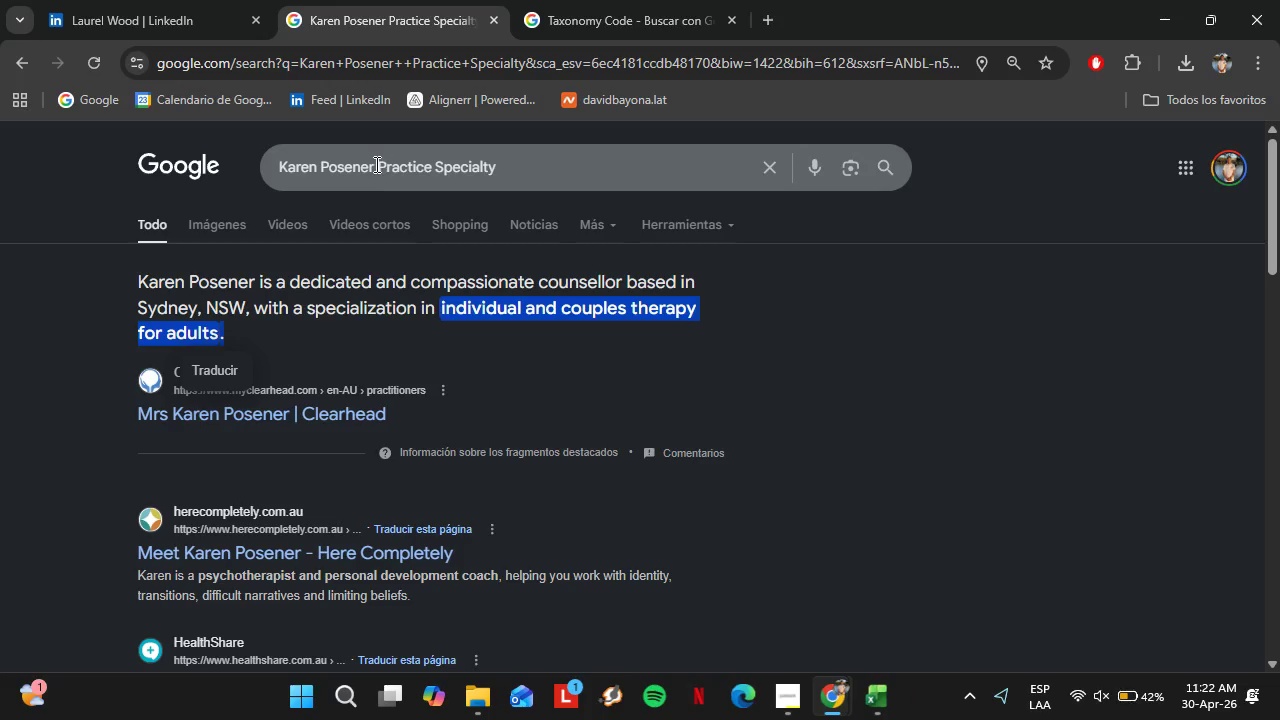 
left_click_drag(start_coordinate=[376, 167], to_coordinate=[248, 180])
 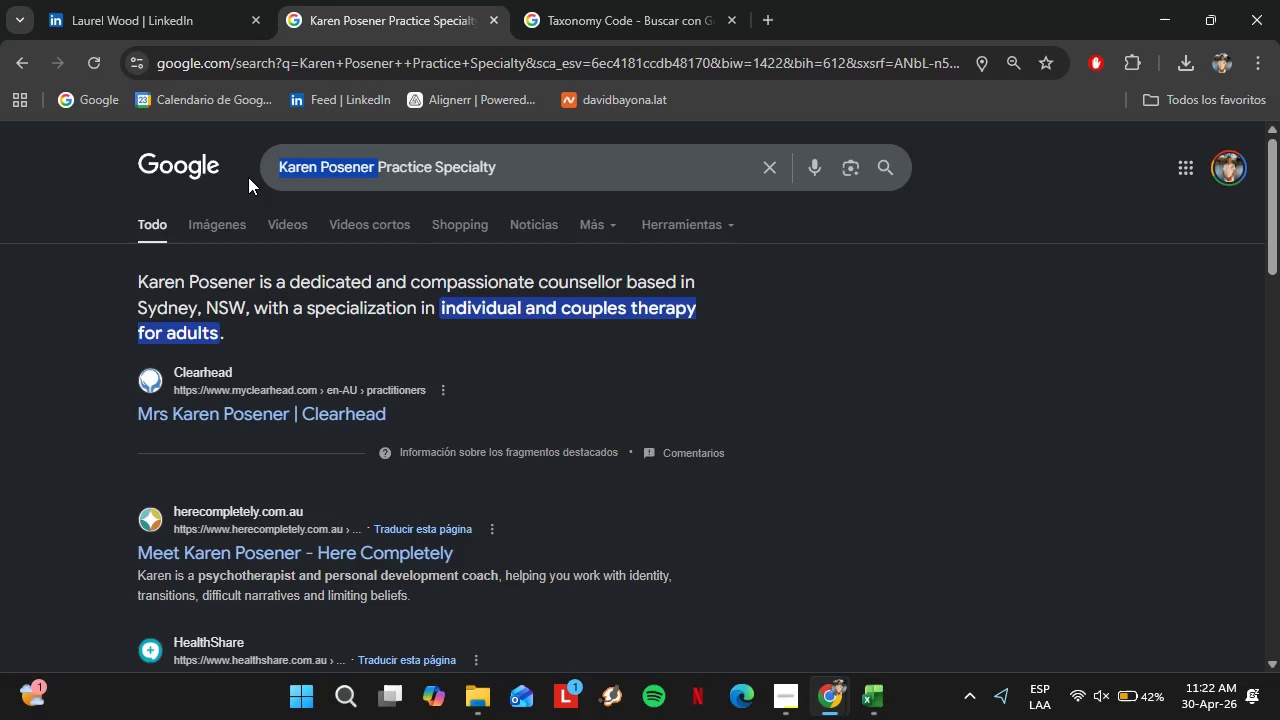 
key(Control+V)
 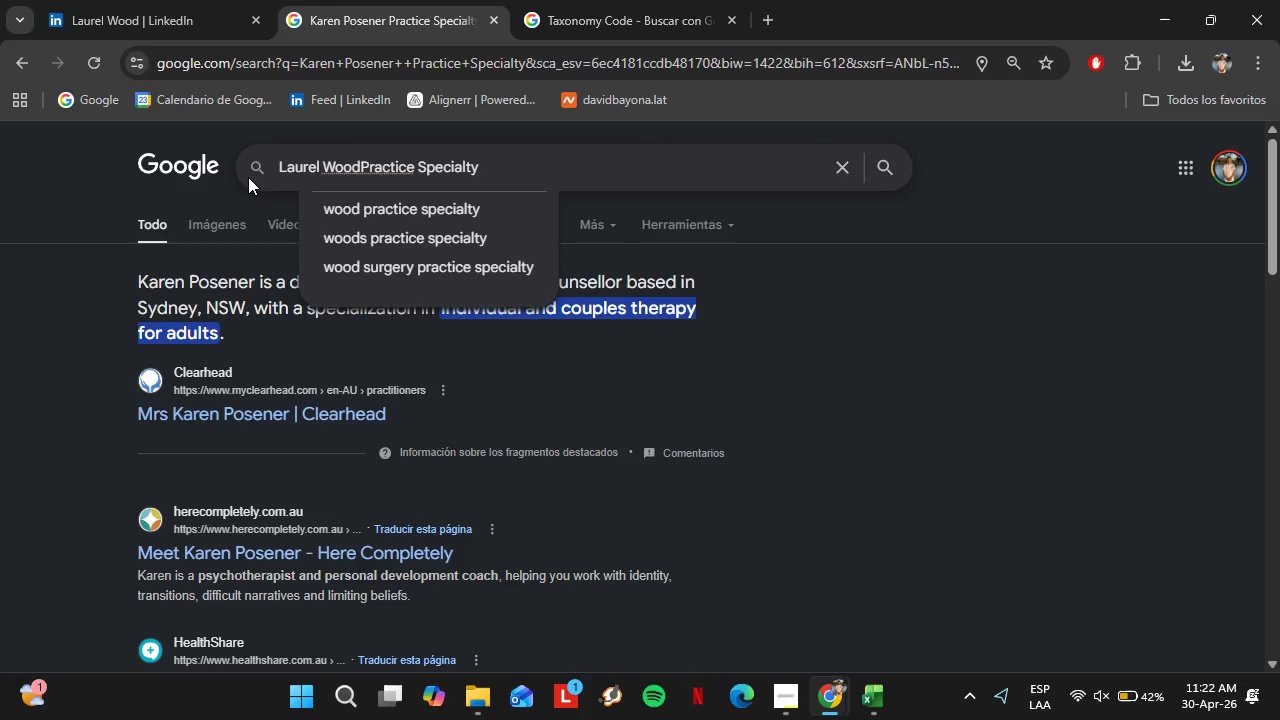 
key(Alt+AltLeft)
 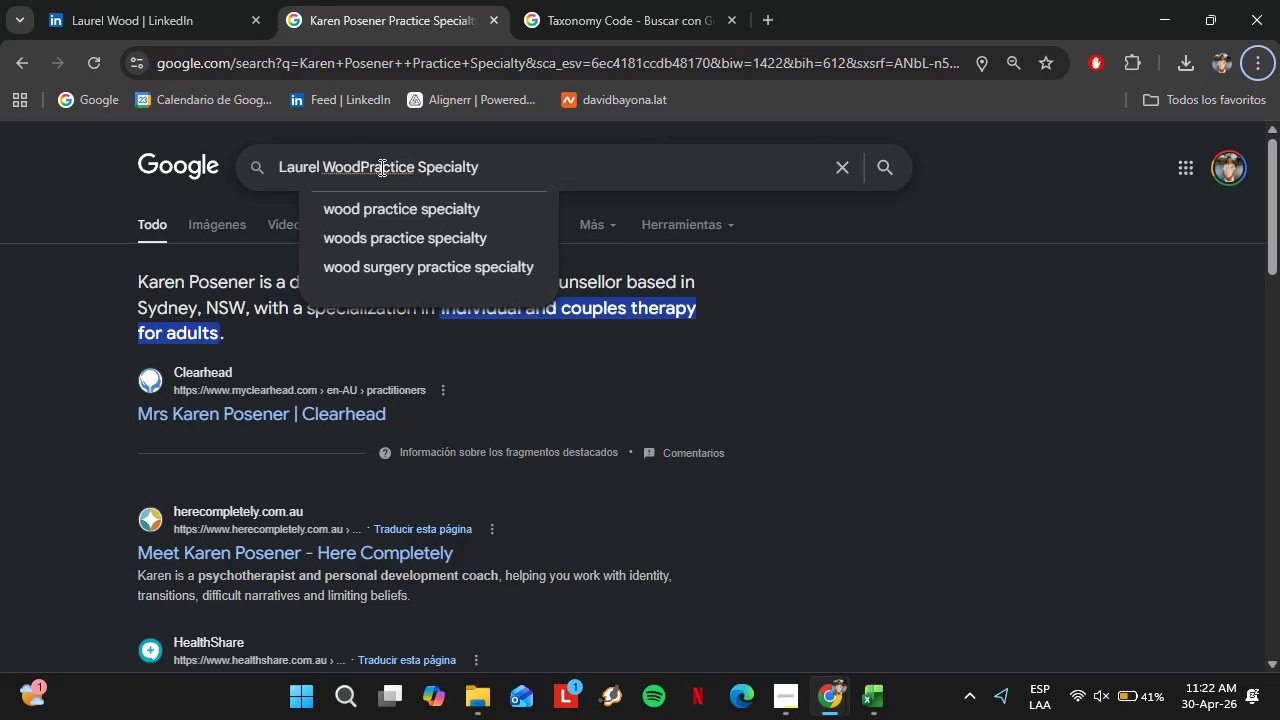 
left_click([359, 157])
 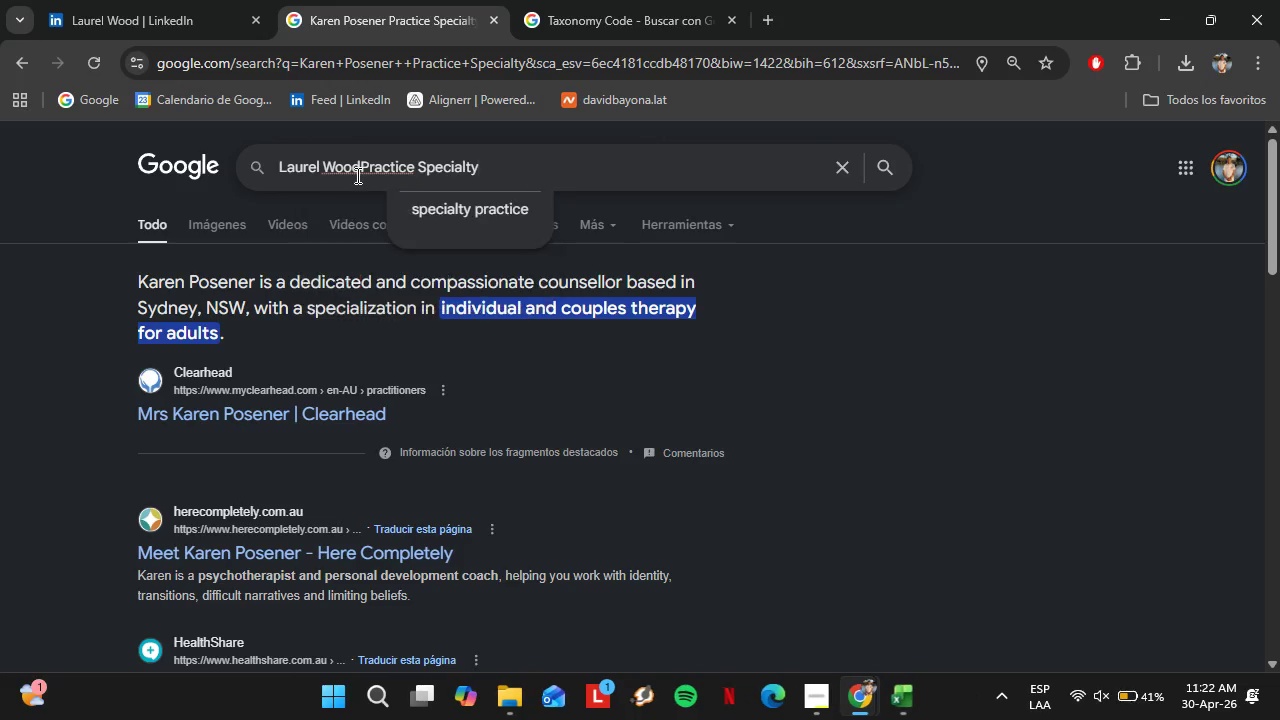 
left_click([356, 175])
 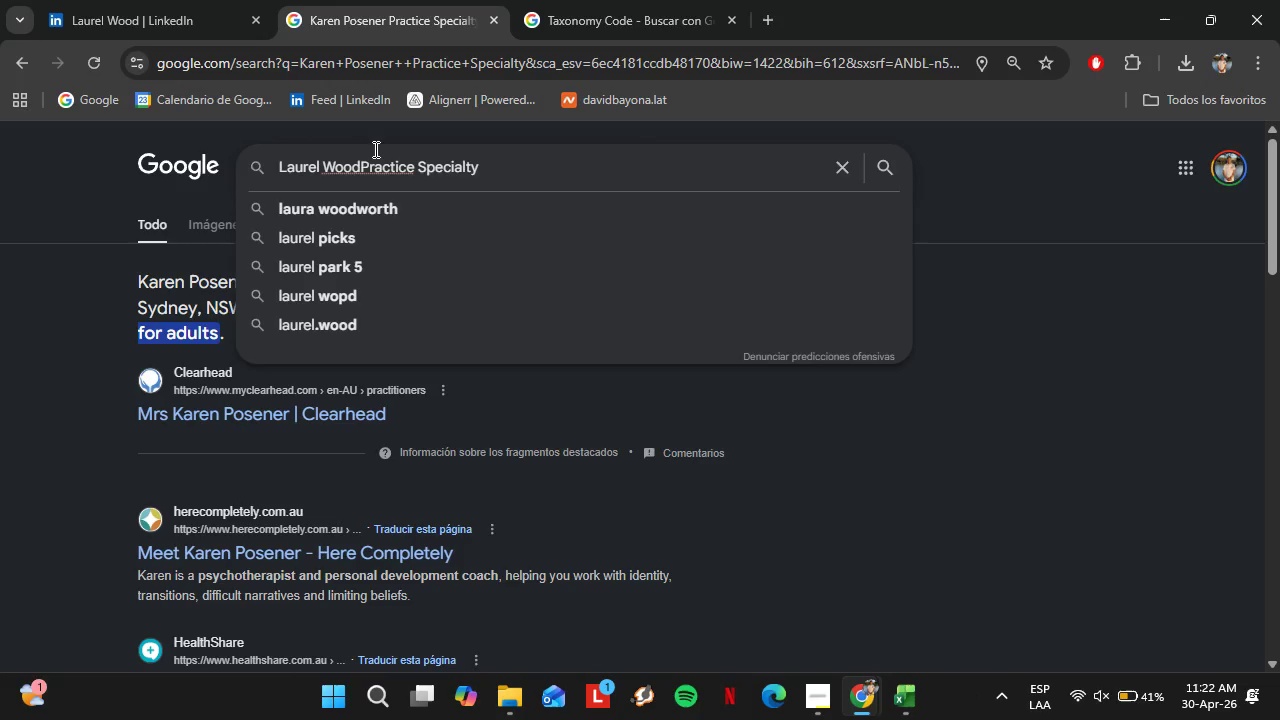 
key(ArrowRight)
 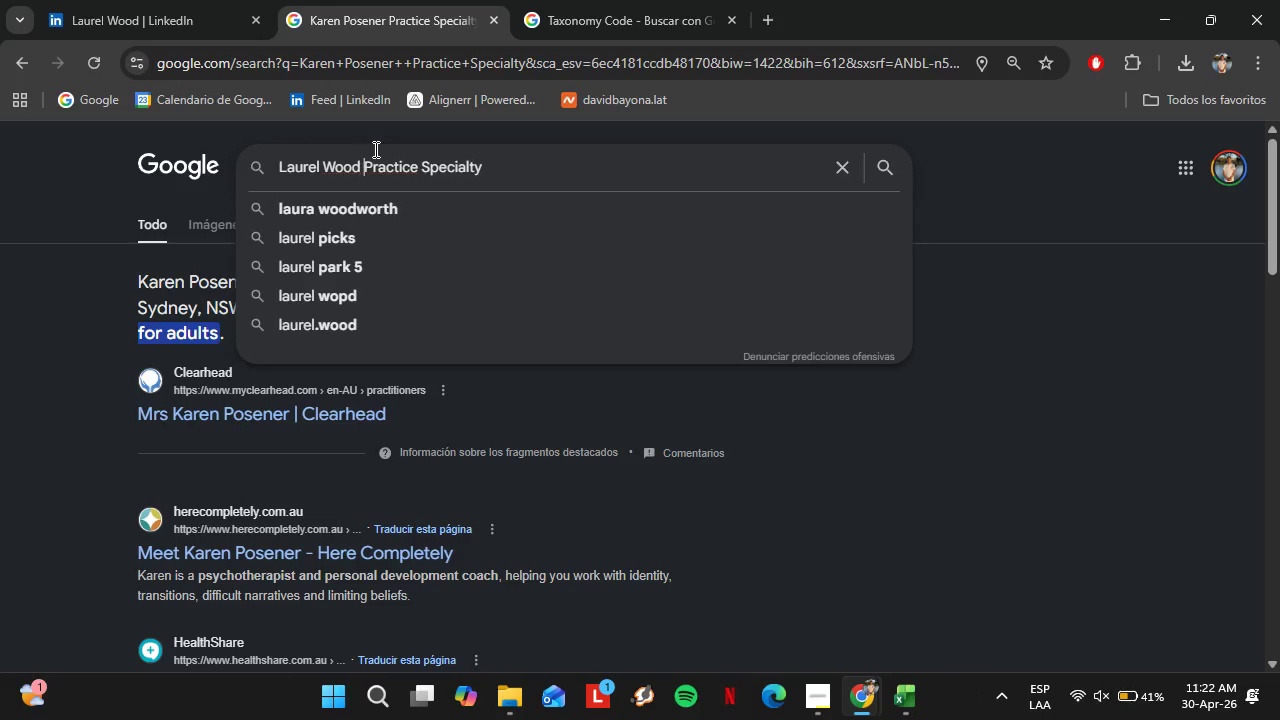 
key(Space)
 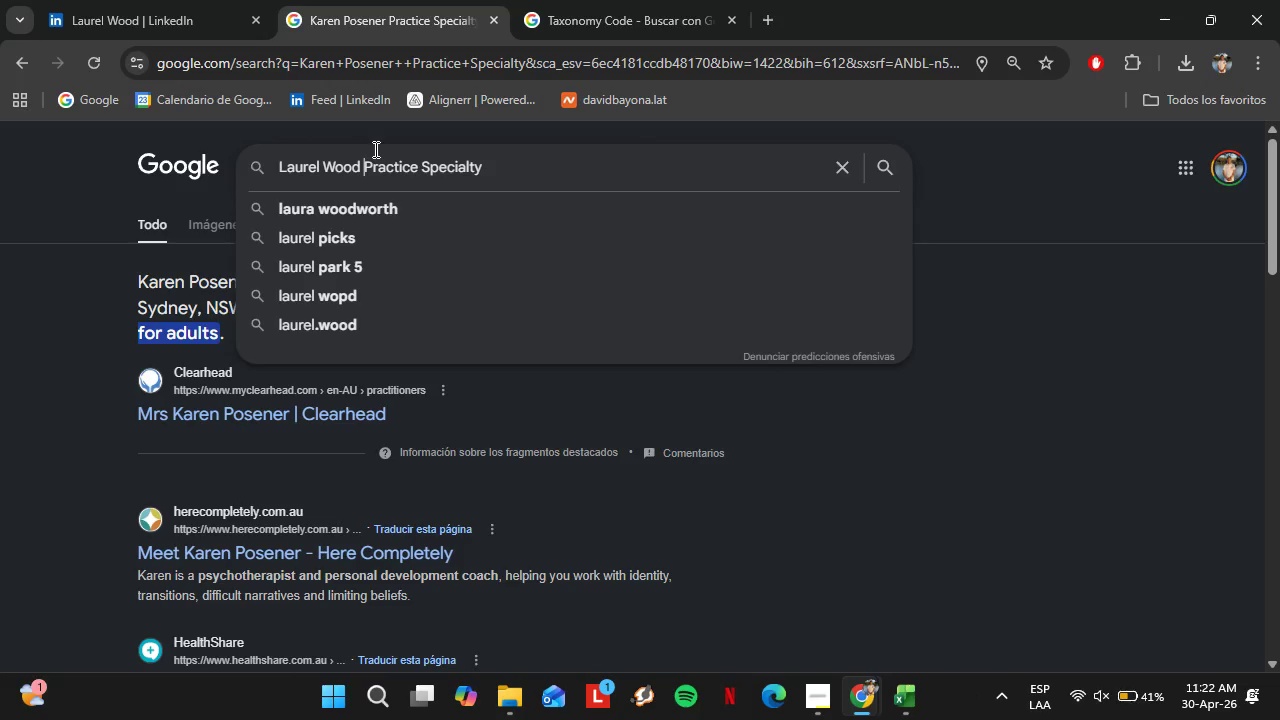 
key(Enter)
 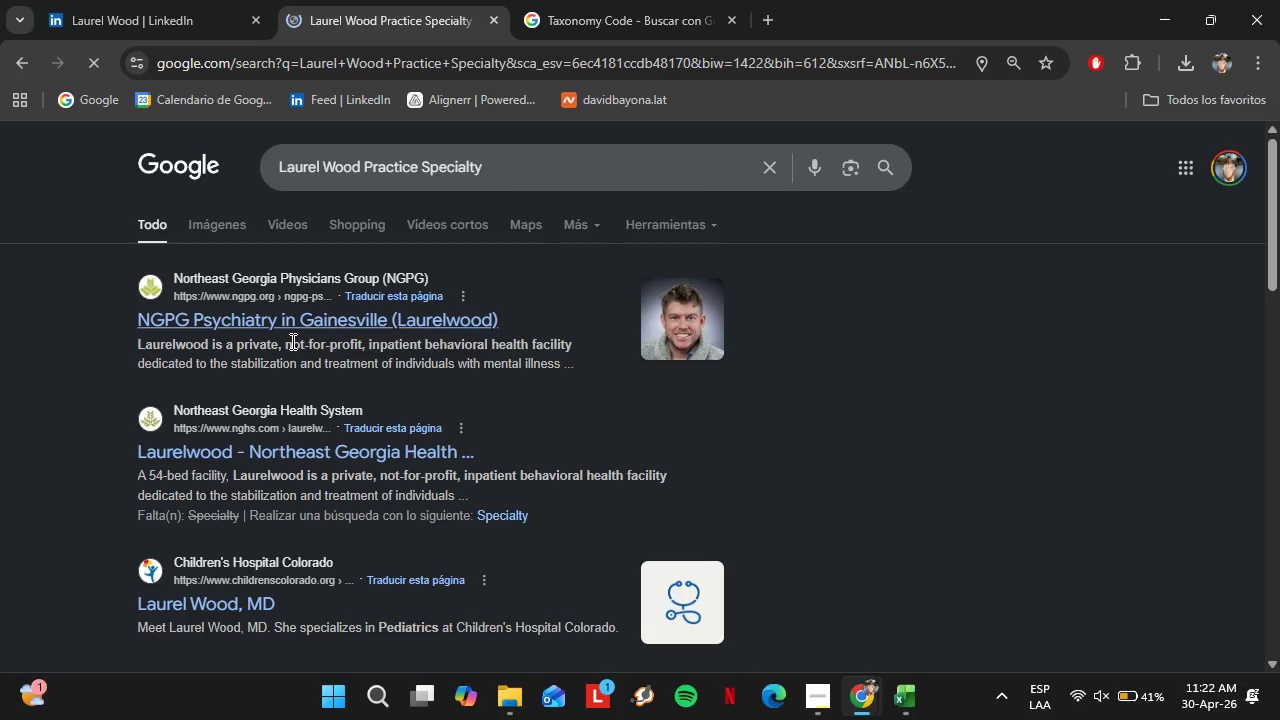 
wait(6.31)
 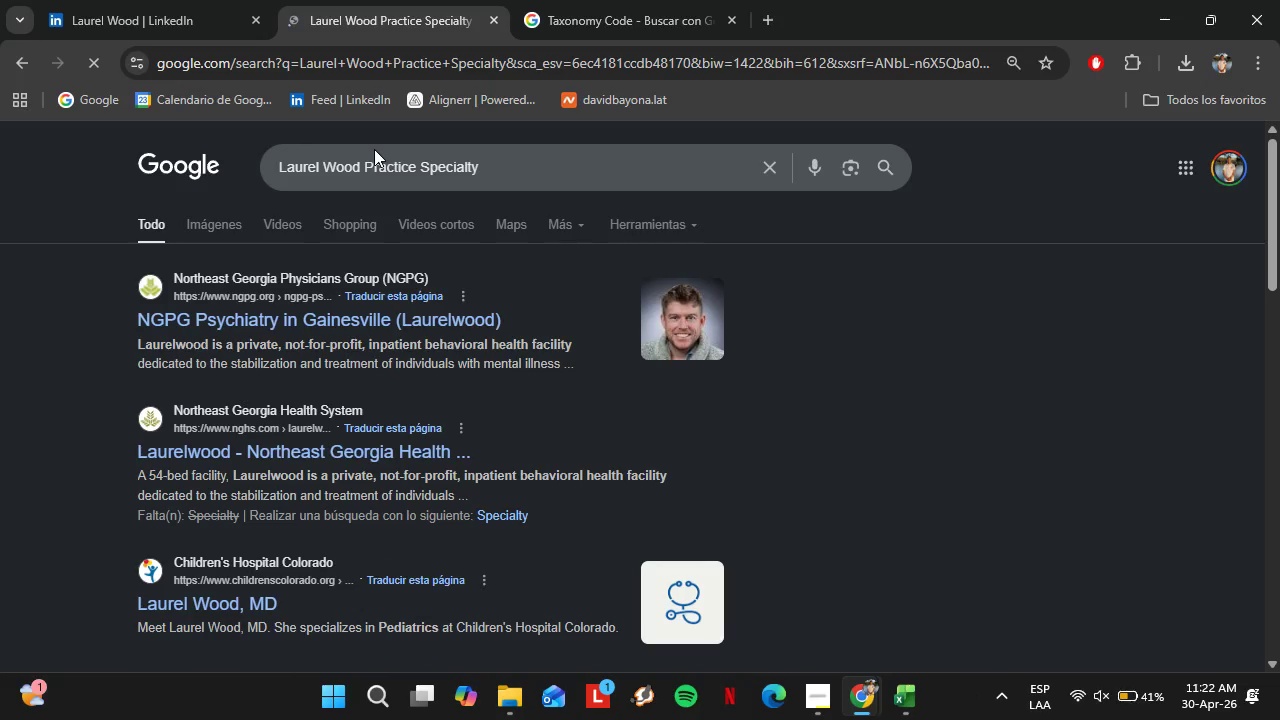 
left_click([152, 0])
 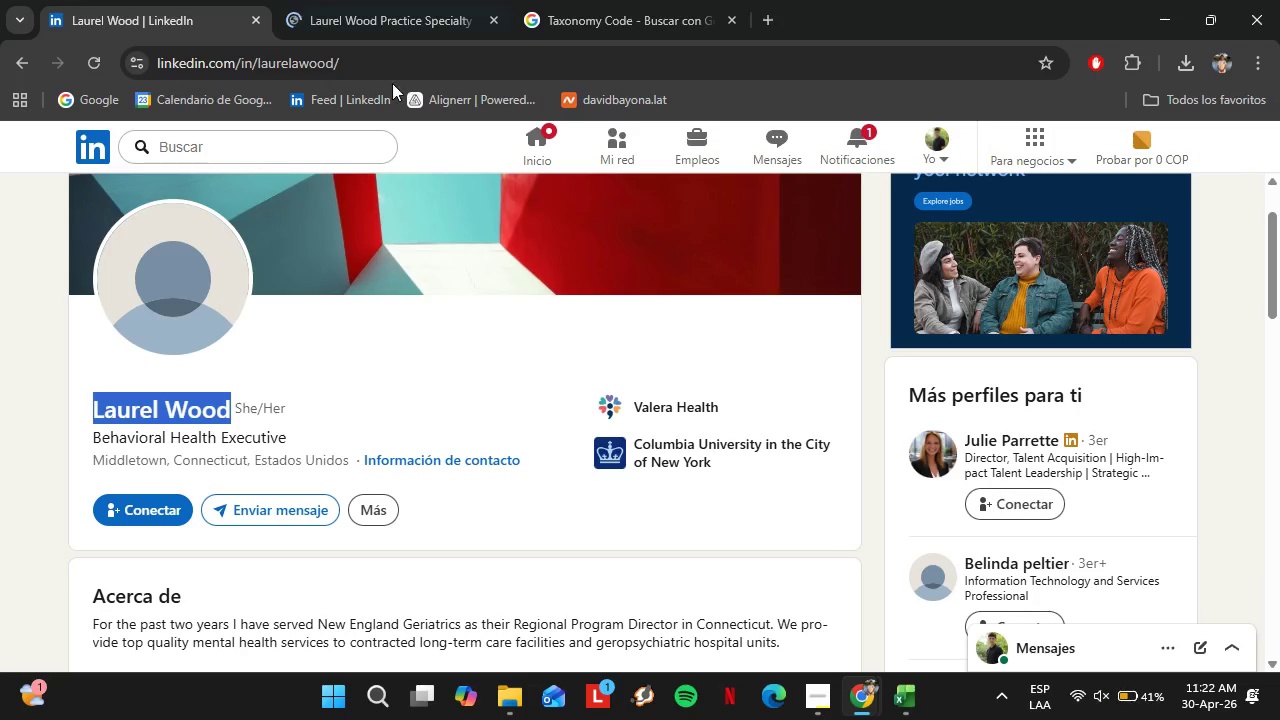 
left_click([369, 0])
 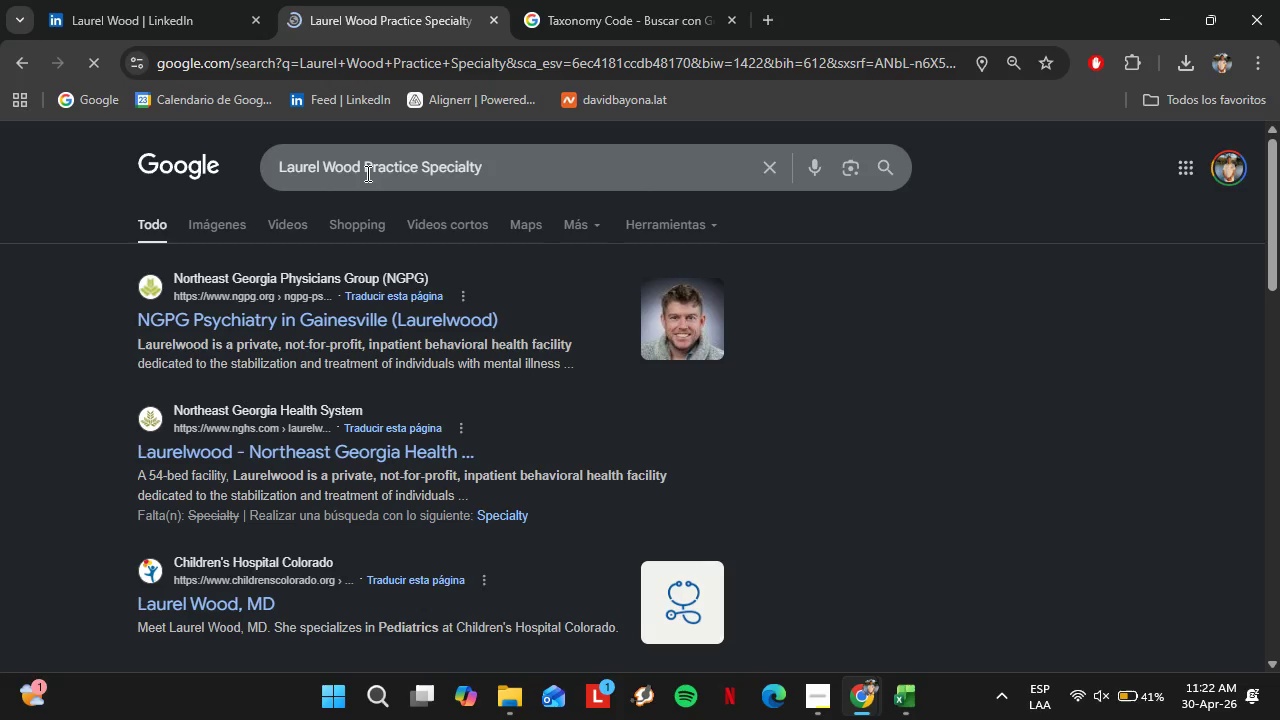 
left_click([366, 173])
 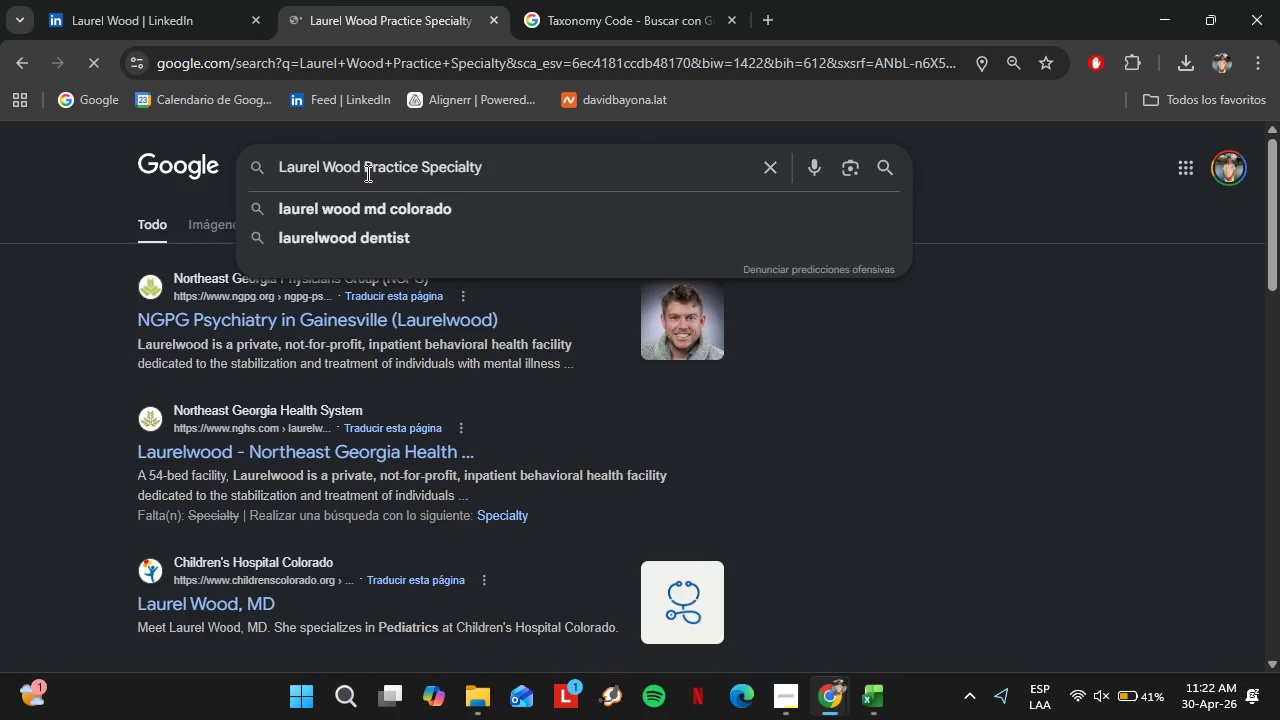 
type(Valera Heal)
 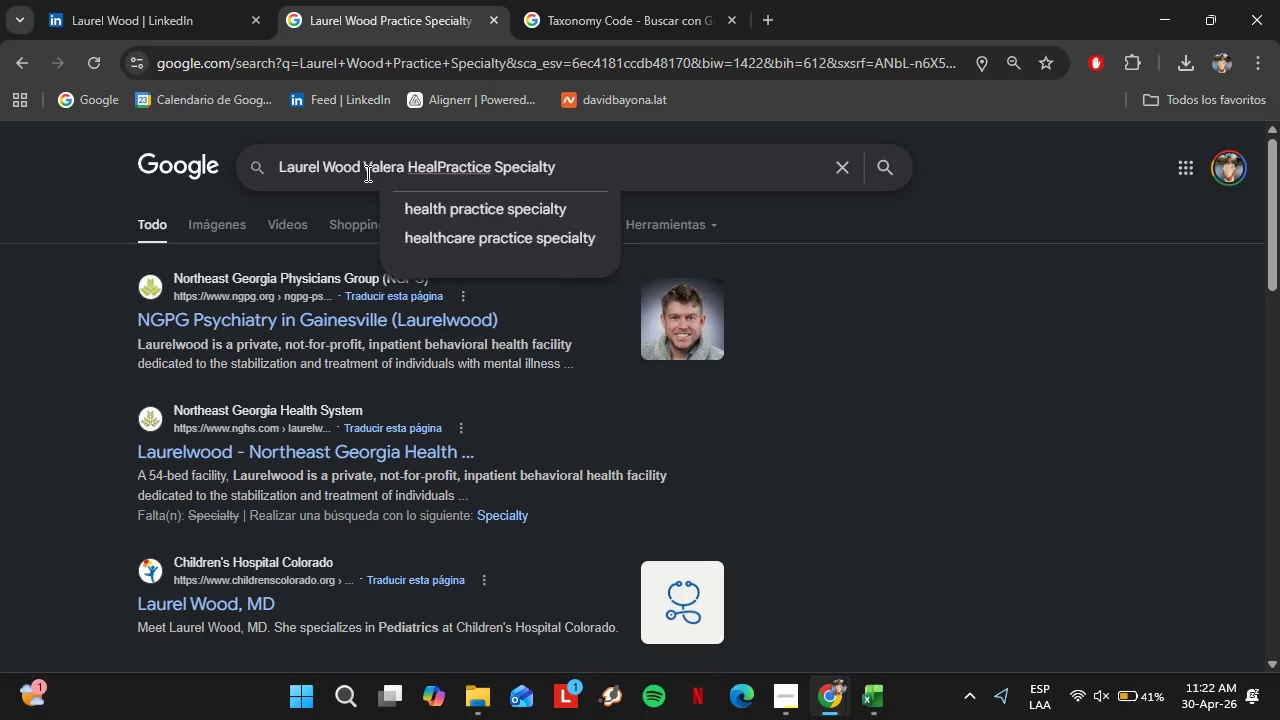 
key(ArrowDown)
 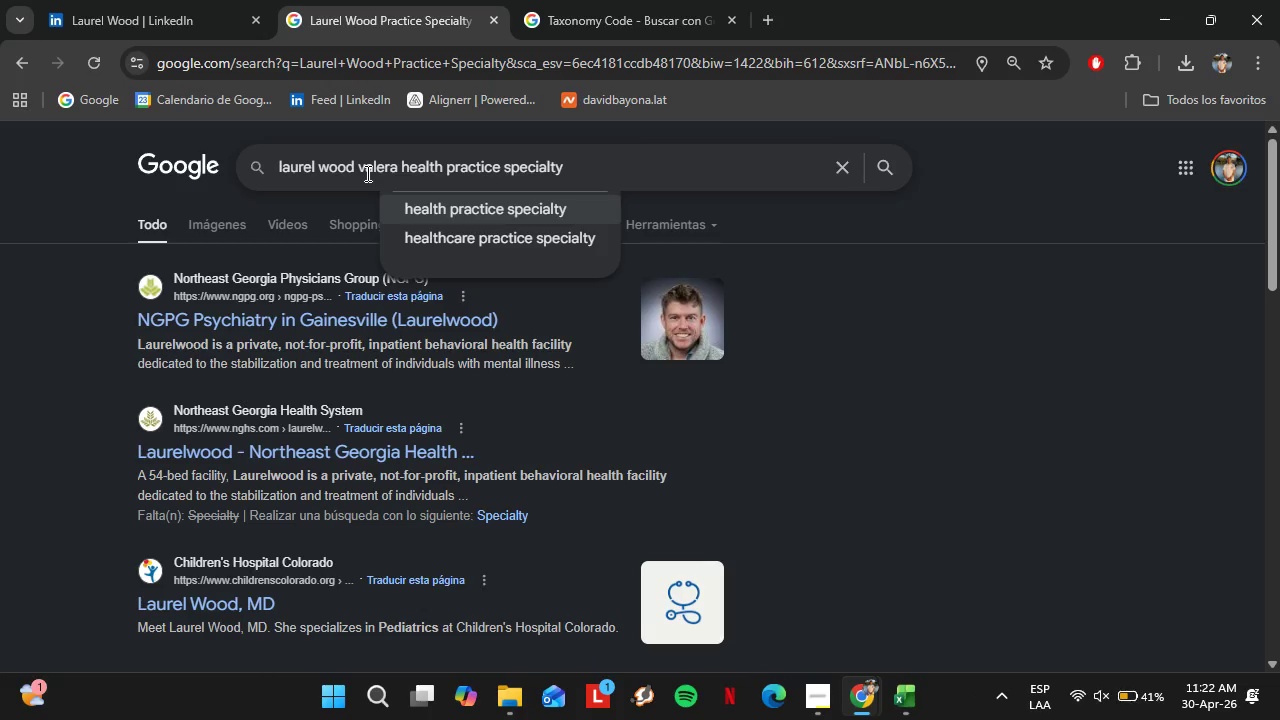 
key(Enter)
 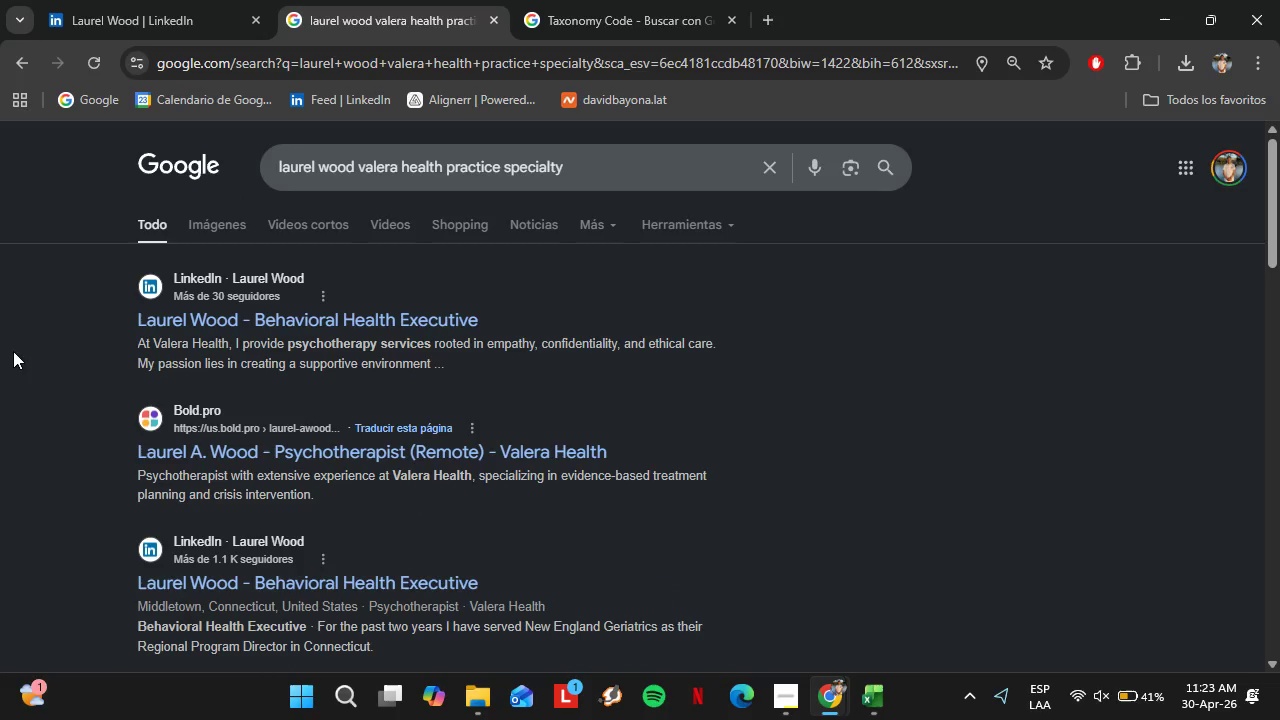 
wait(12.22)
 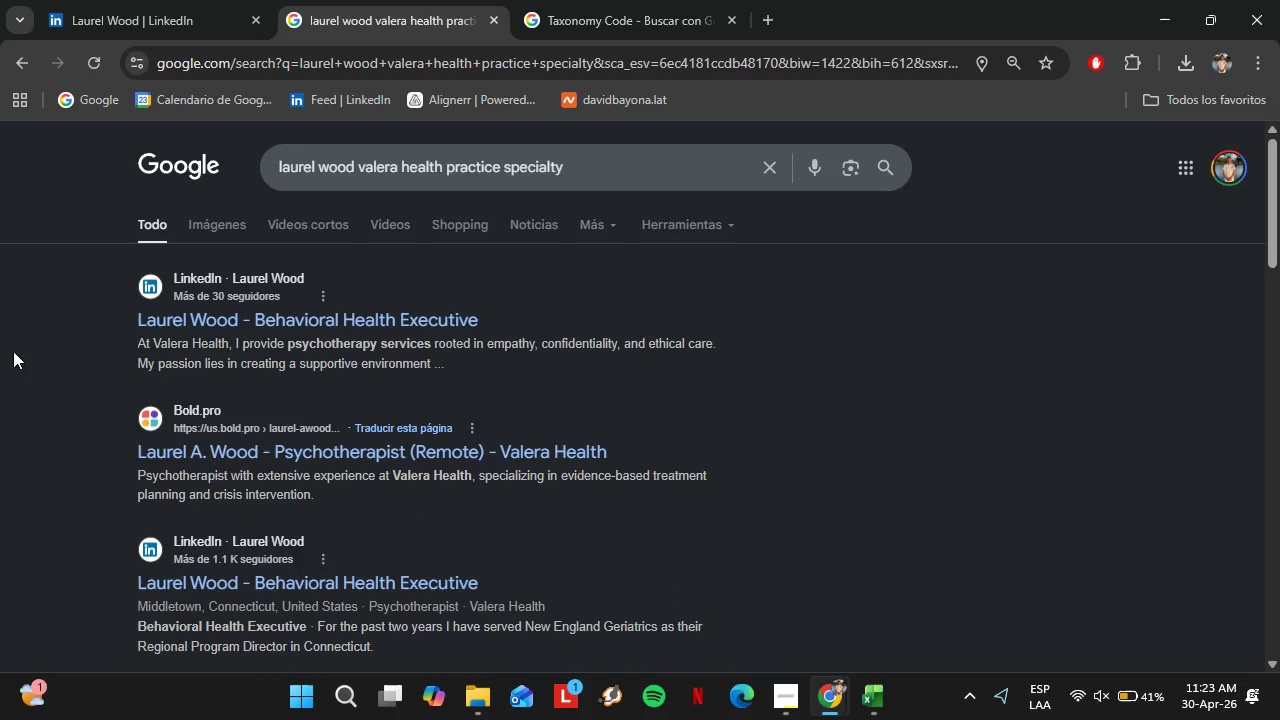 
left_click_drag(start_coordinate=[213, 498], to_coordinate=[309, 495])
 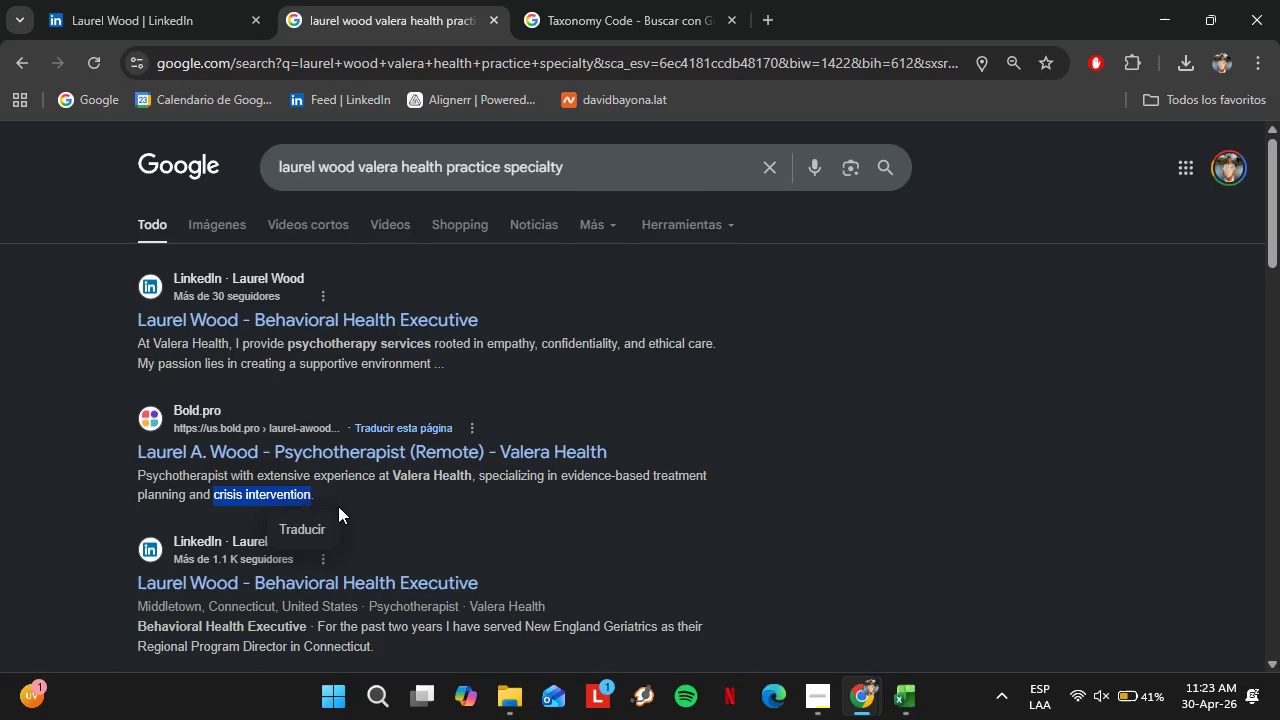 
key(Control+C)
 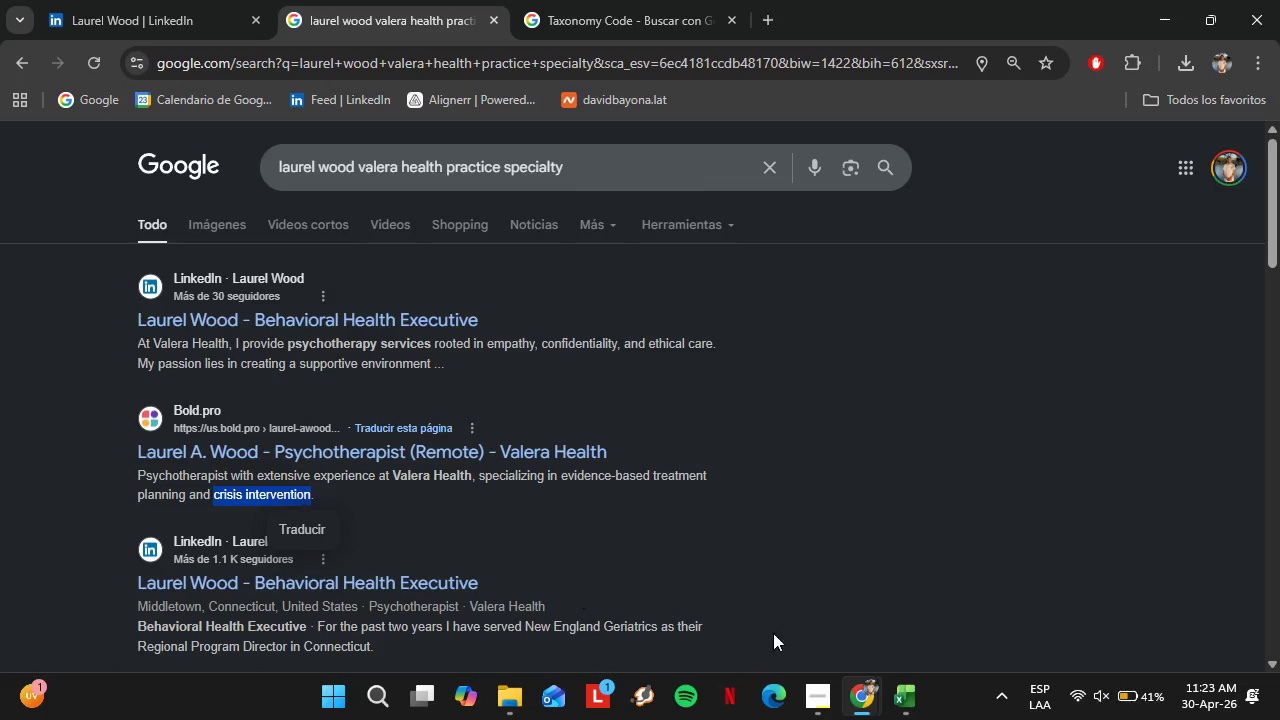 
mouse_move([855, 687])
 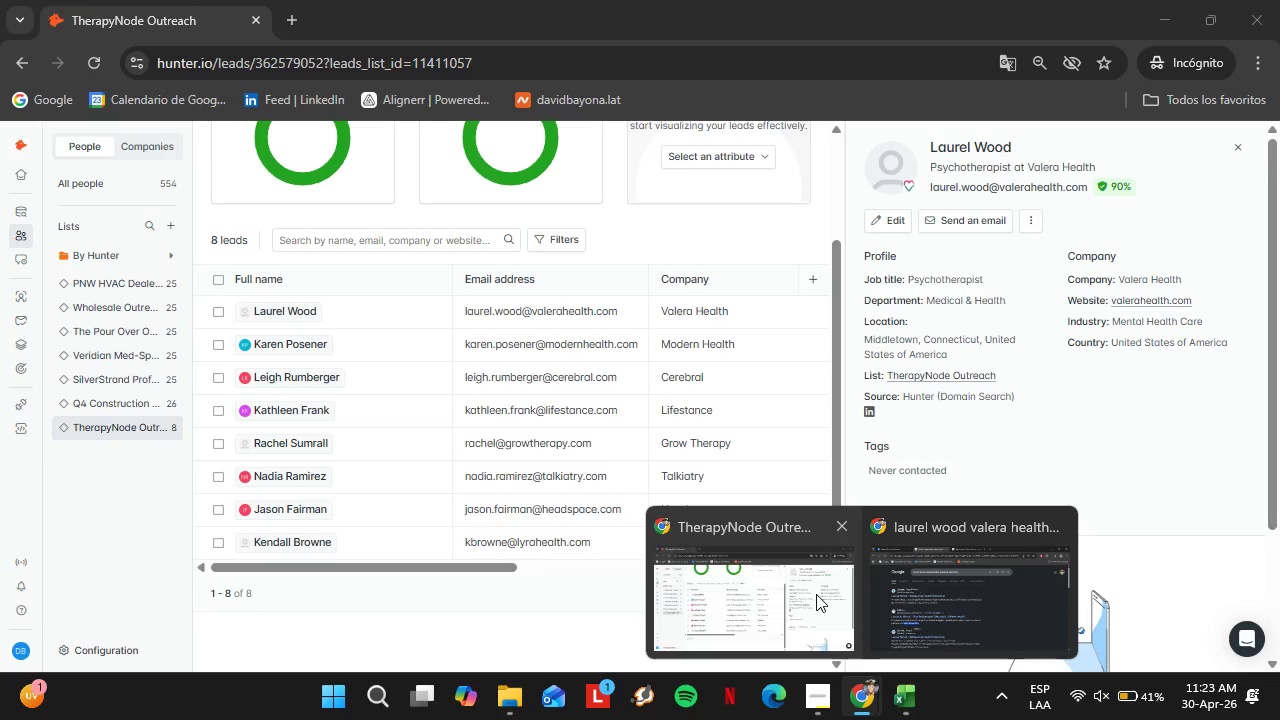 
left_click([816, 594])
 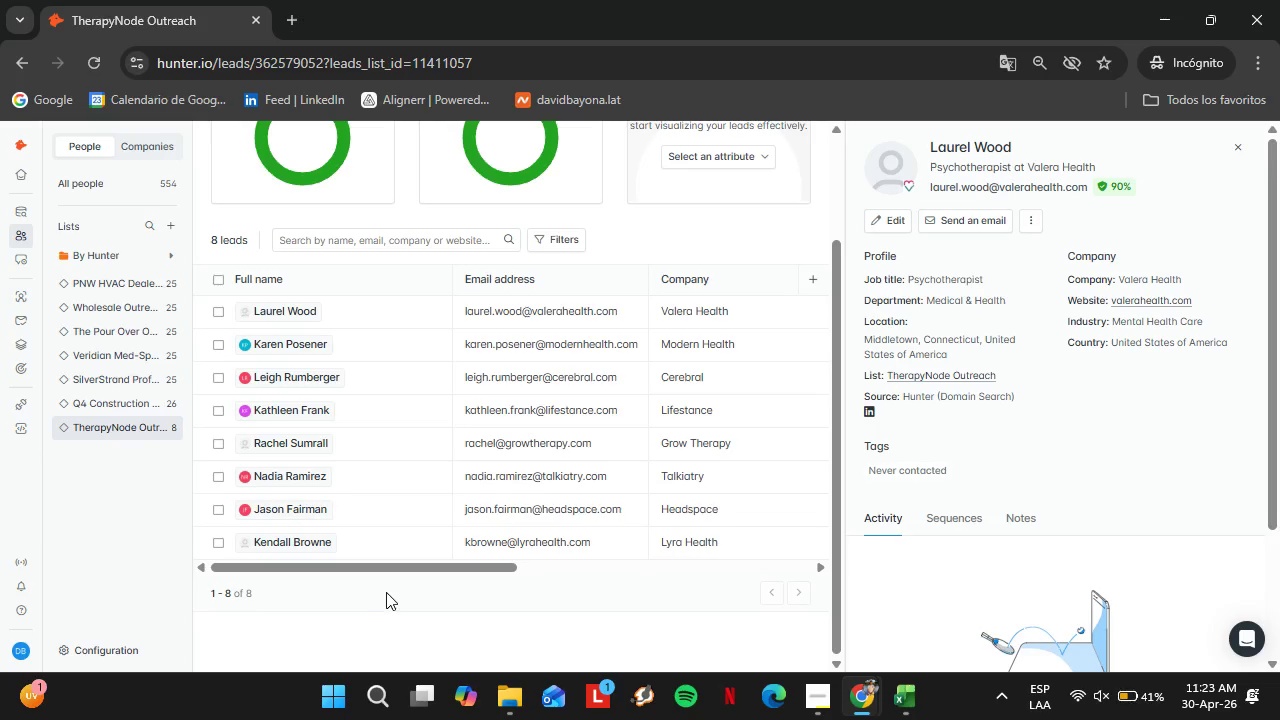 
left_click_drag(start_coordinate=[366, 567], to_coordinate=[644, 585])
 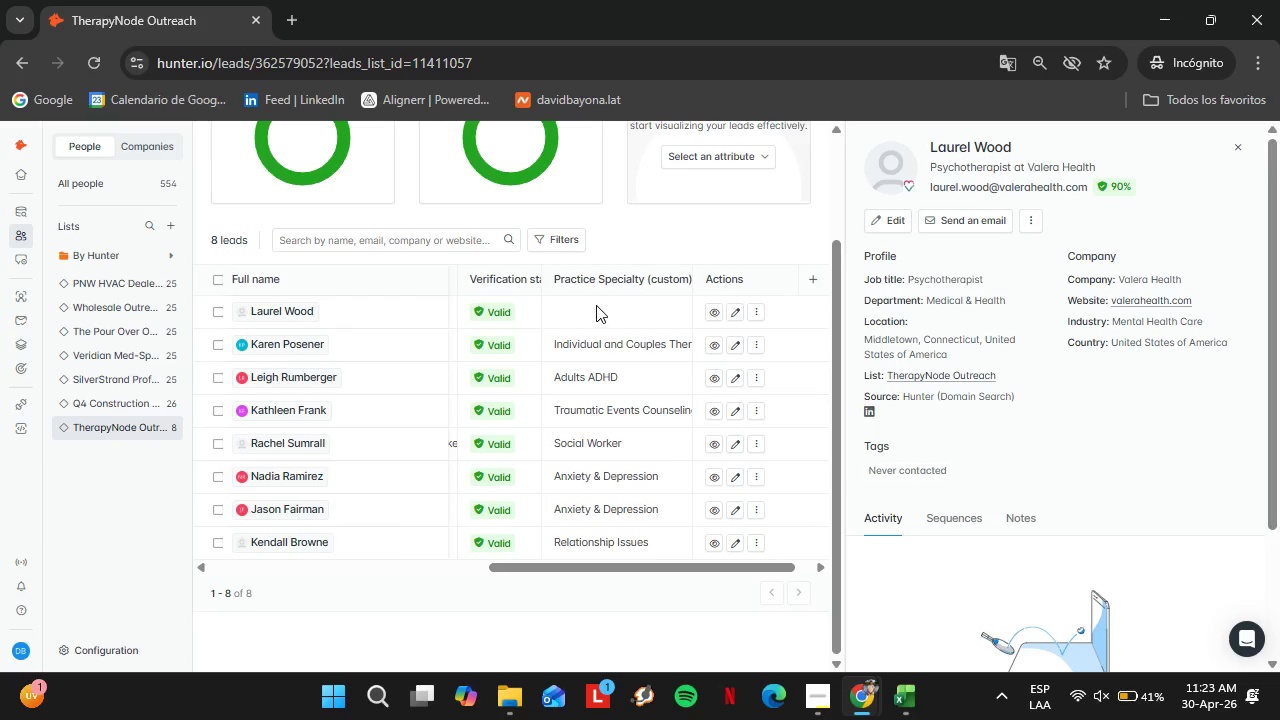 
double_click([596, 305])
 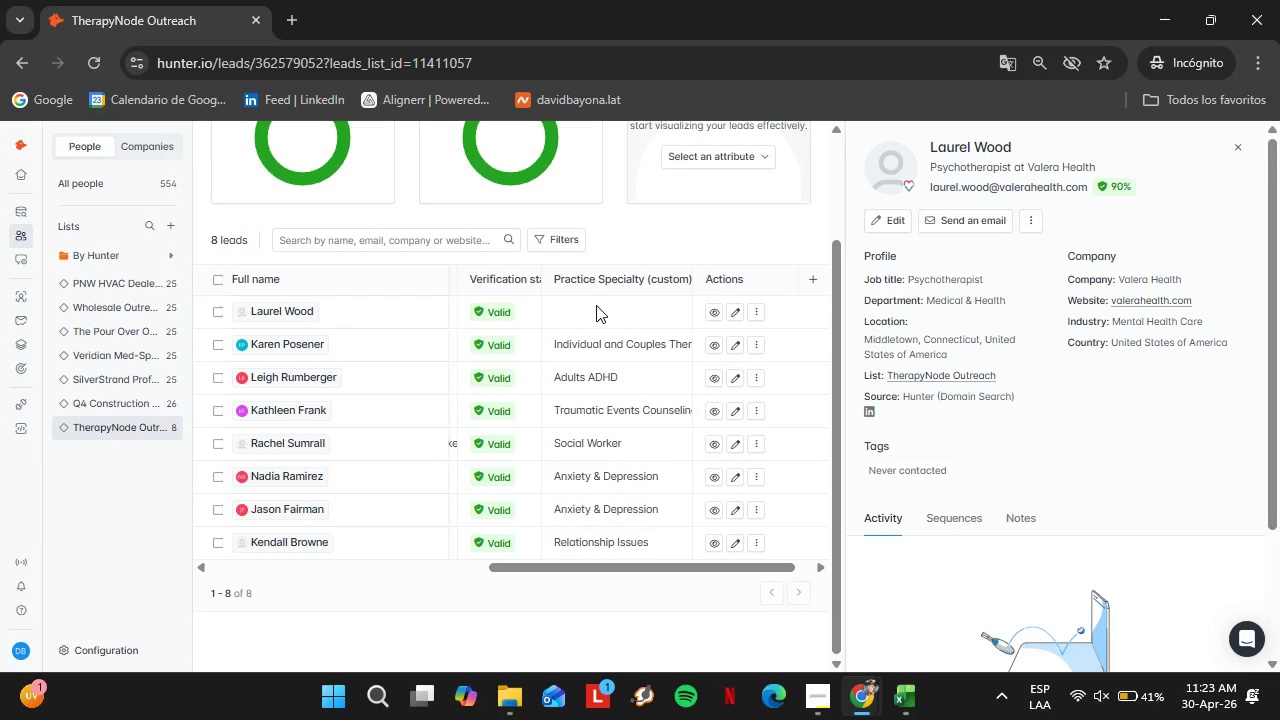 
triple_click([596, 305])
 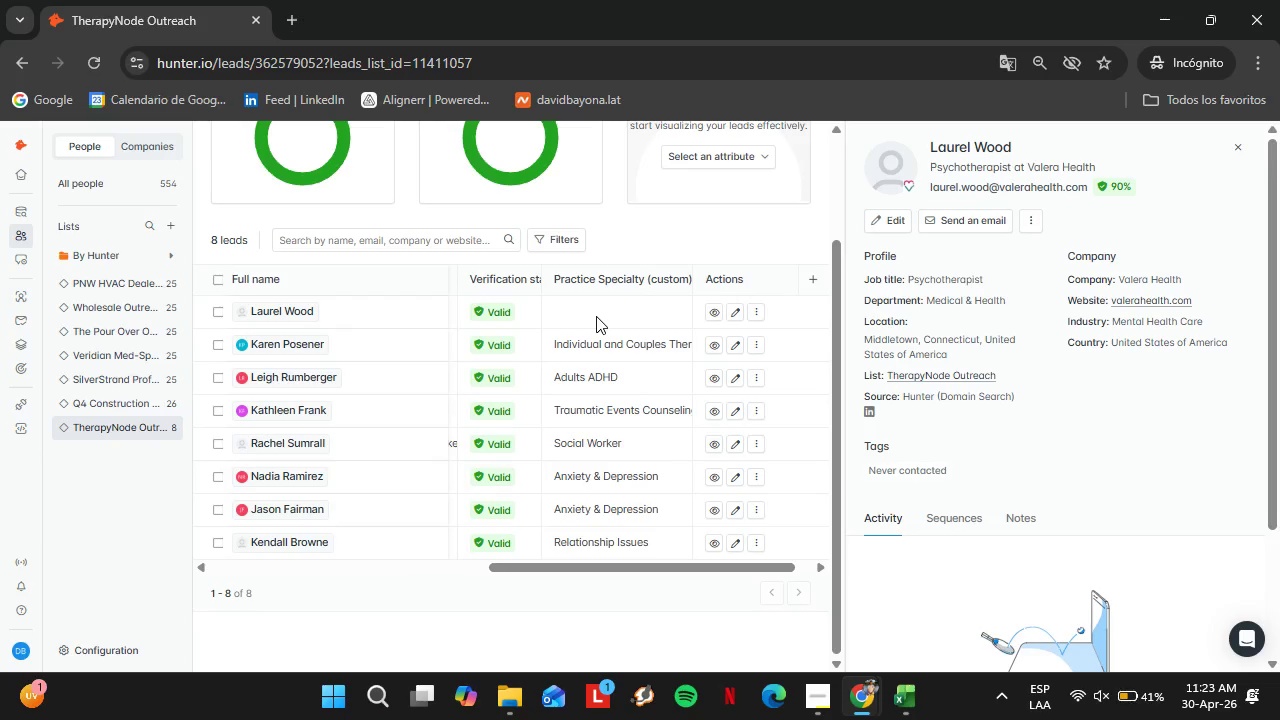 
double_click([596, 316])
 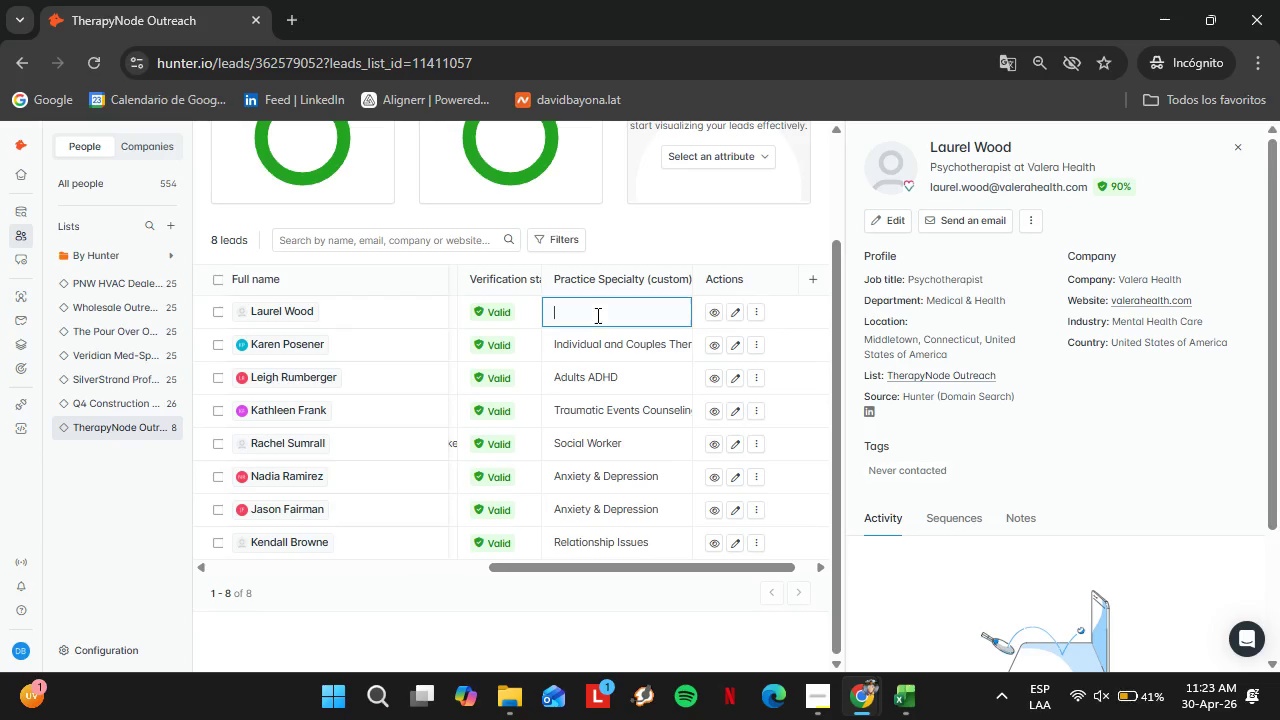 
triple_click([596, 315])
 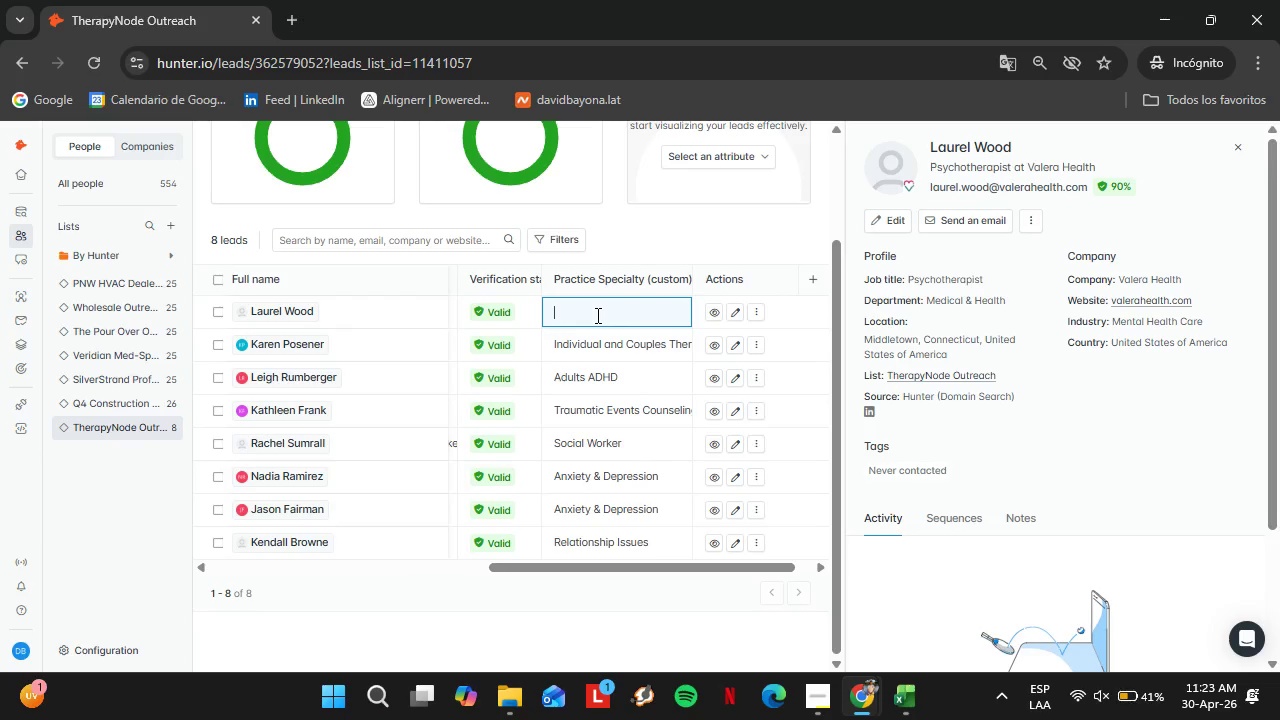 
key(Control+V)
 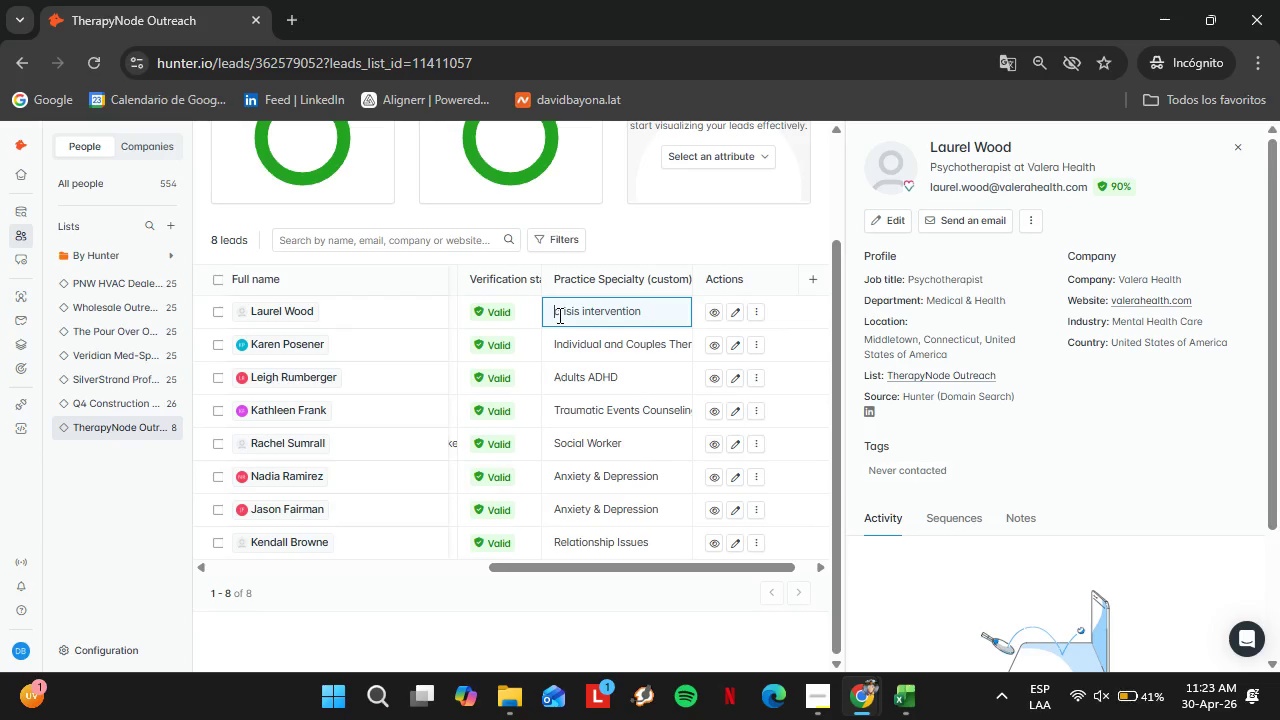 
left_click([559, 313])
 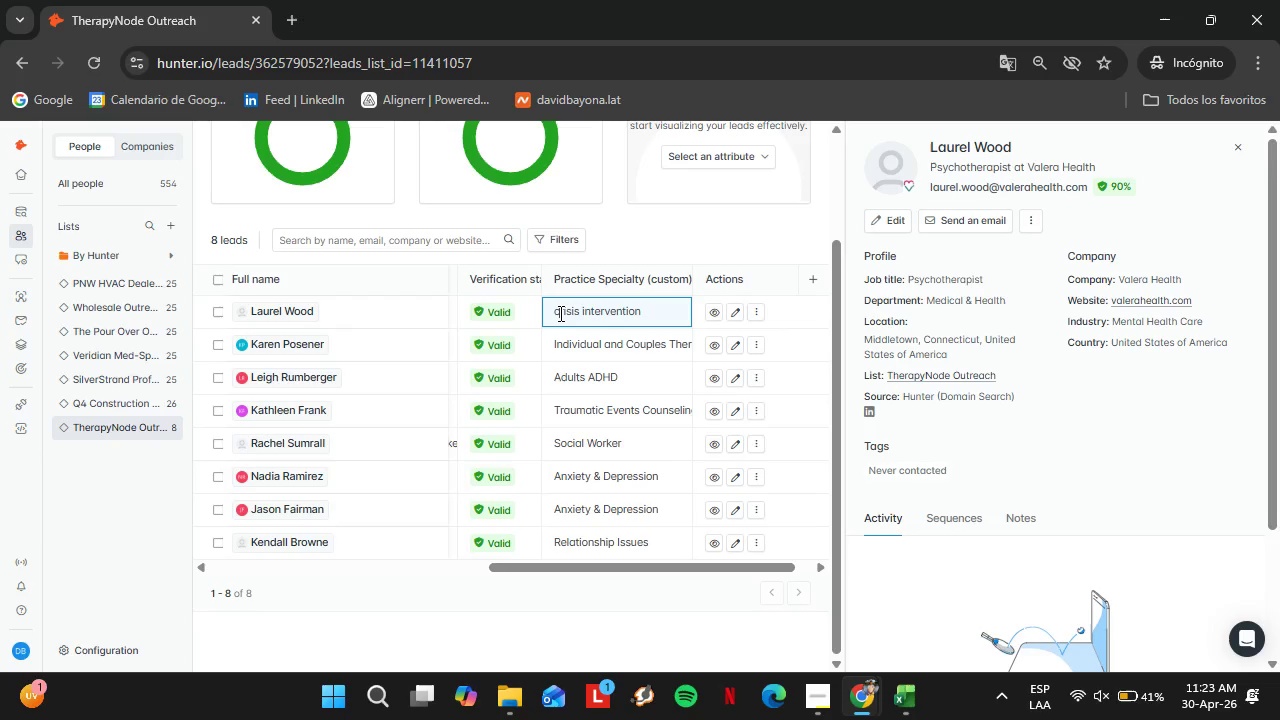 
key(Shift+ShiftLeft)
 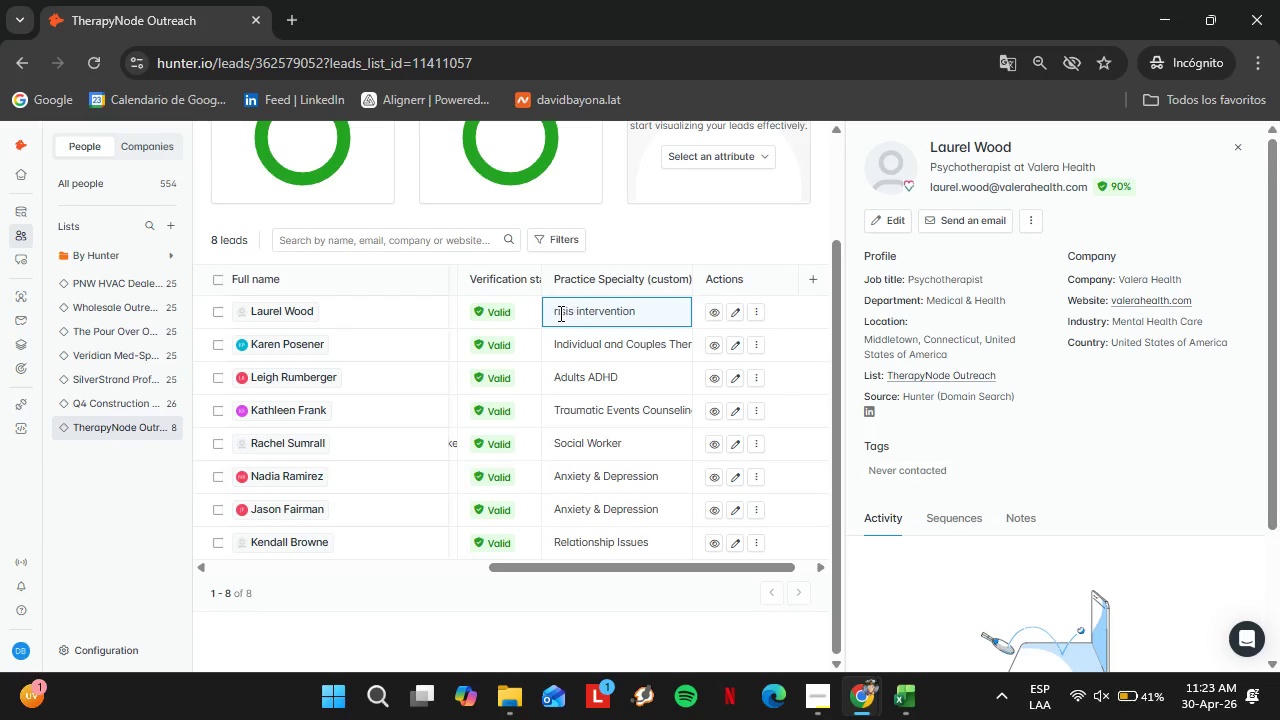 
key(Backspace)
 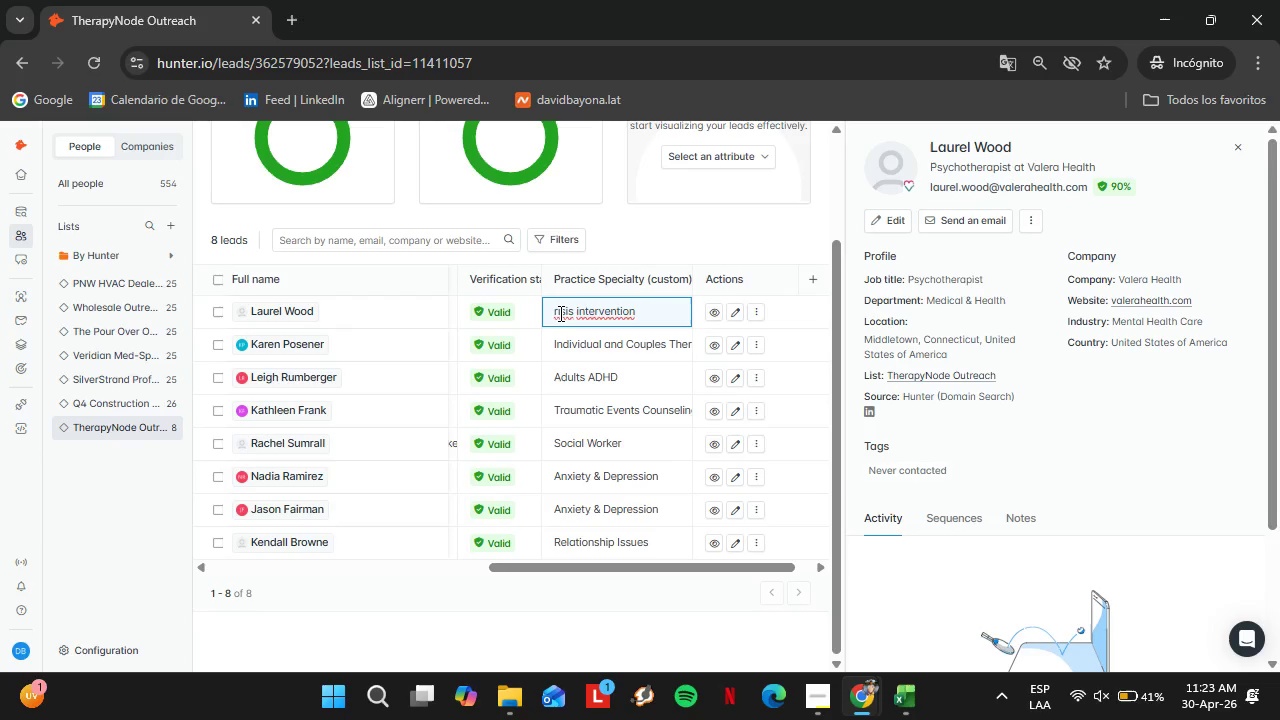 
key(Shift+C)
 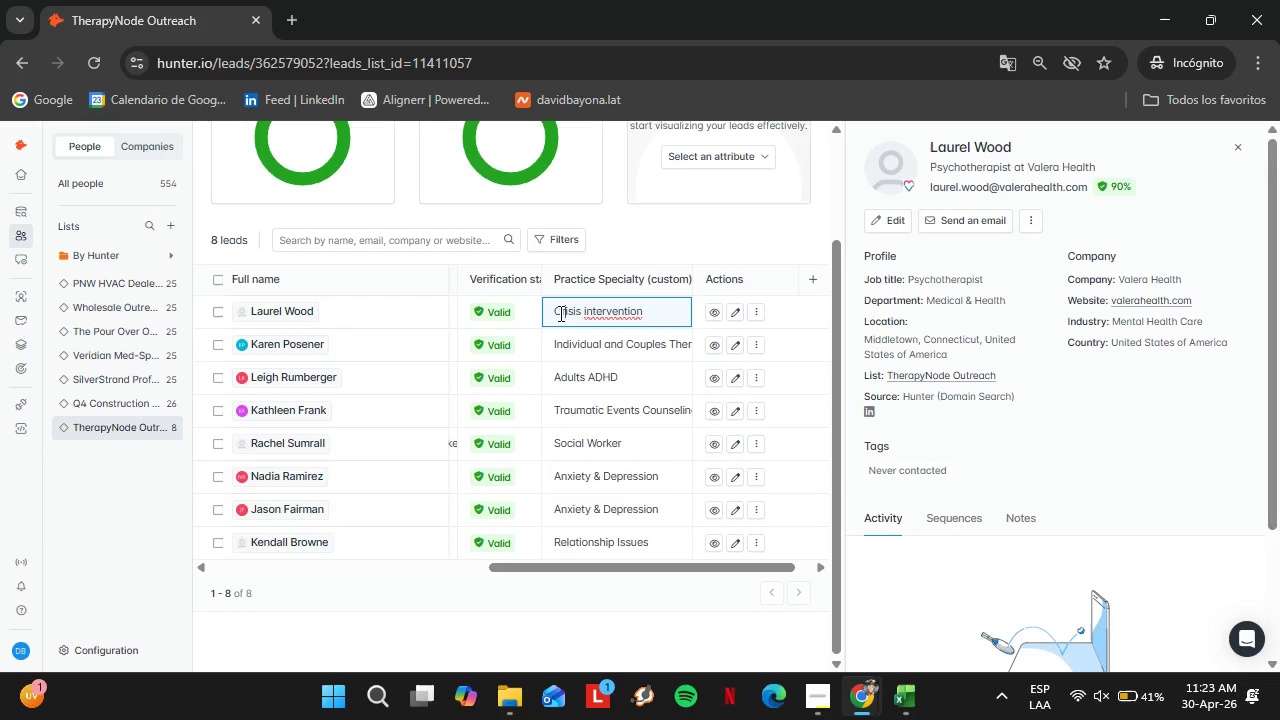 
hold_key(key=ArrowRight, duration=0.62)
 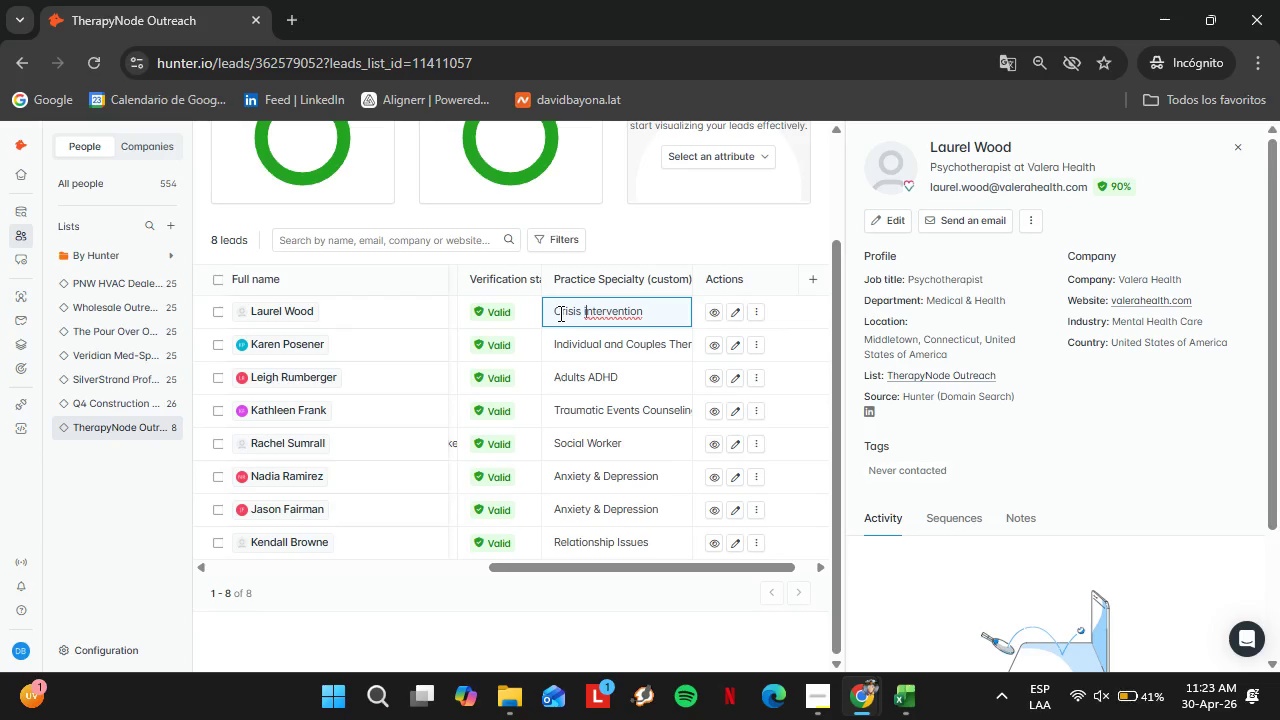 
key(ArrowRight)
 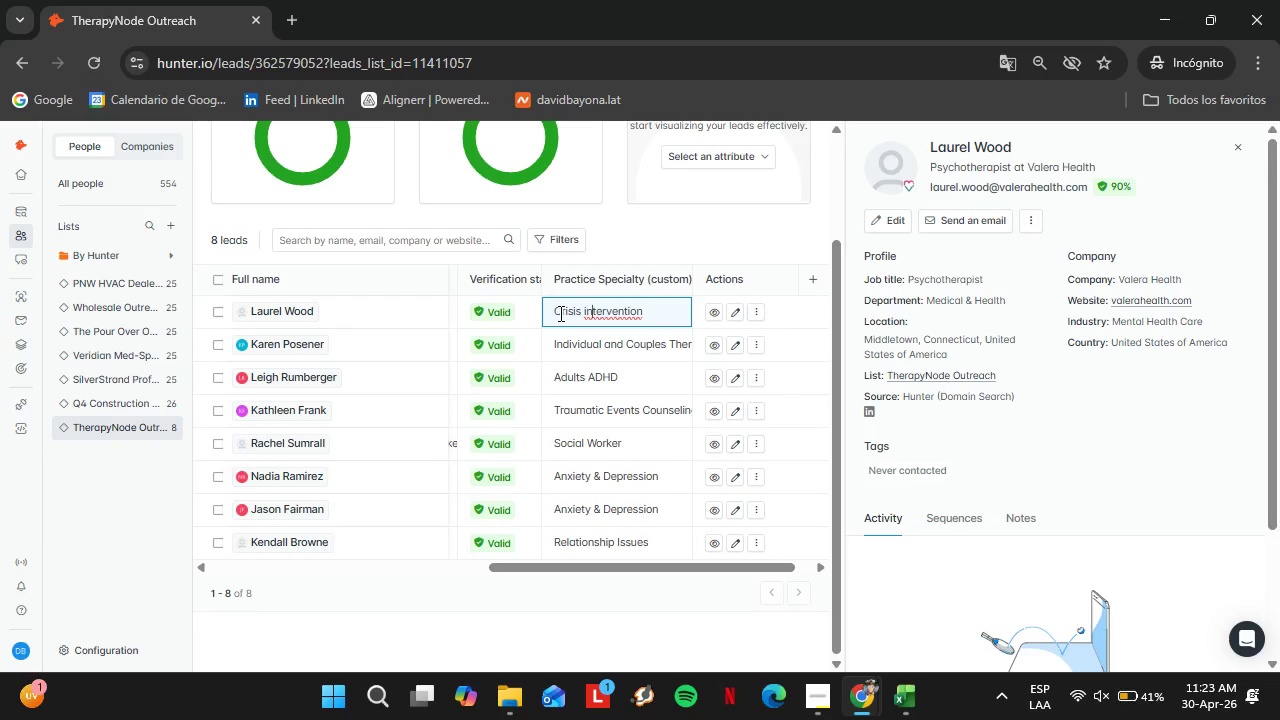 
key(ArrowRight)
 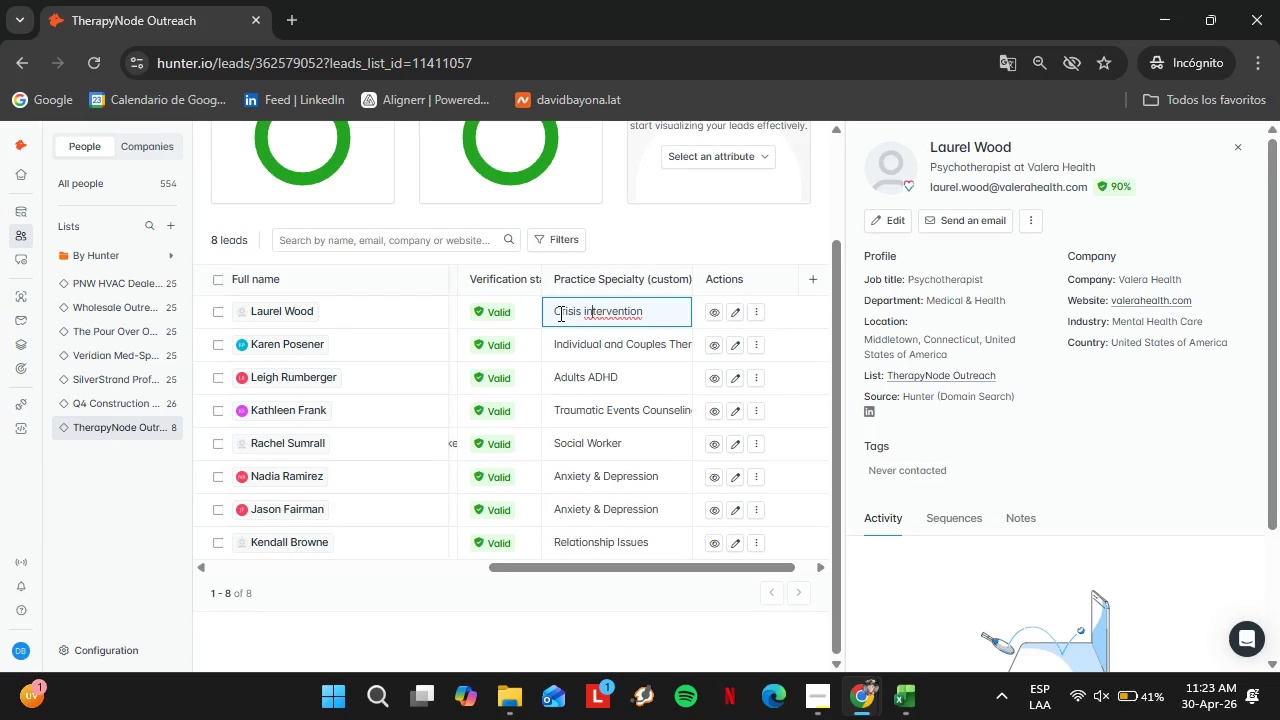 
key(ArrowLeft)
 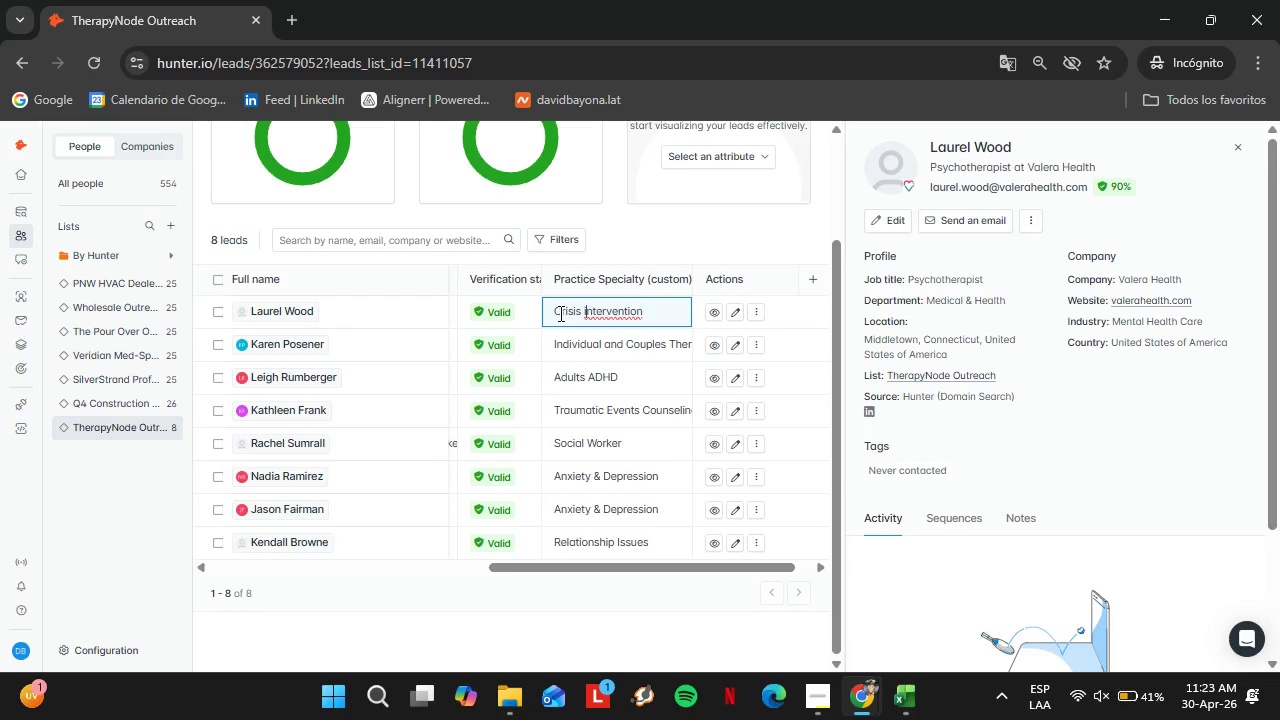 
key(Backspace)
 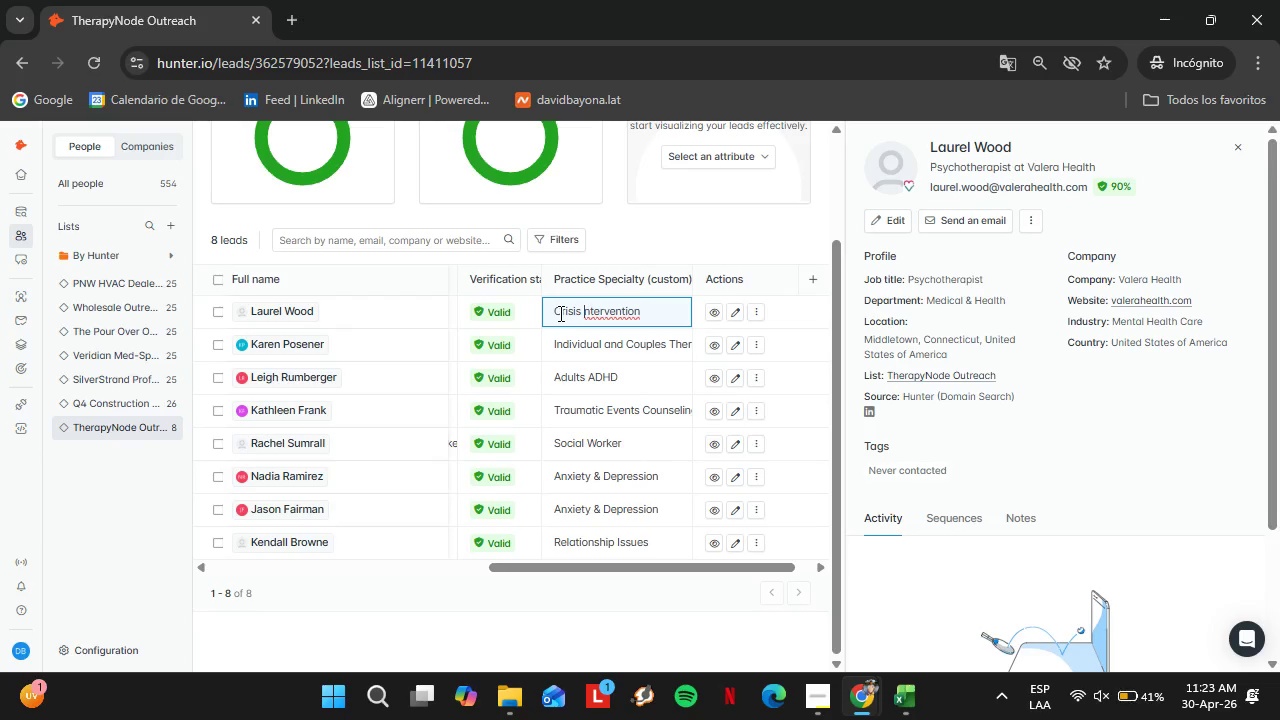 
key(Shift+I)
 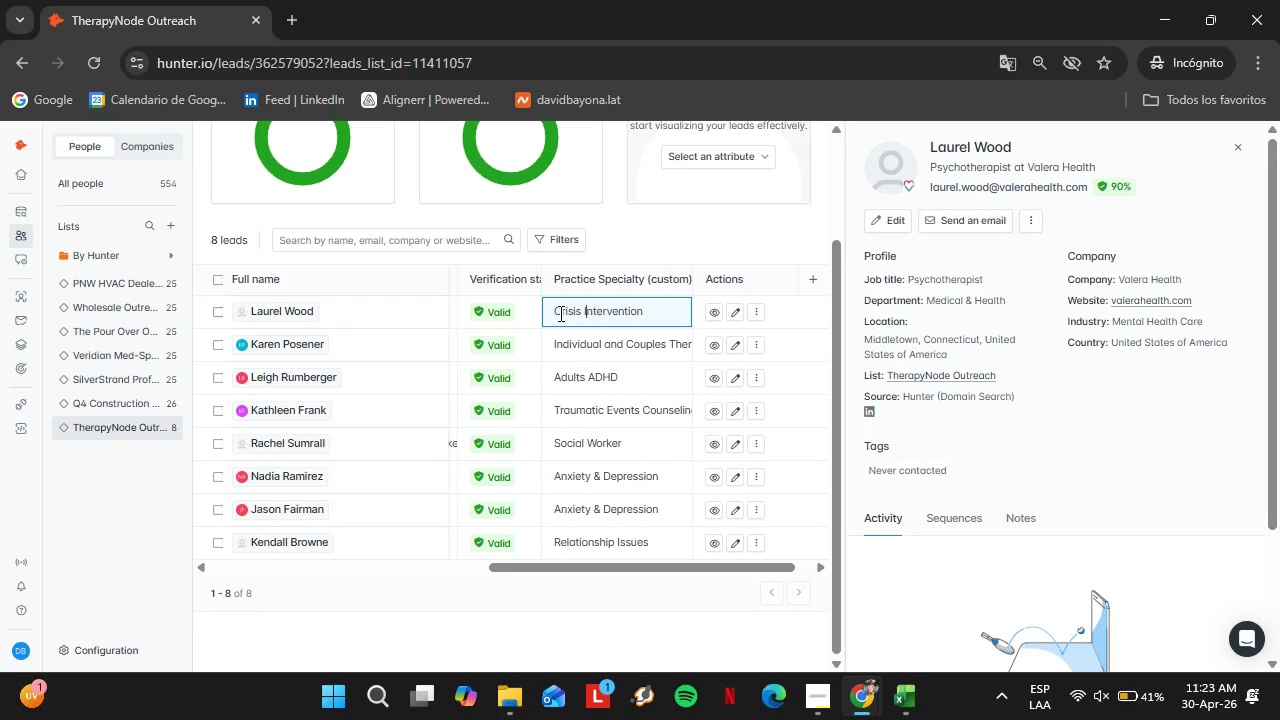 
key(Enter)
 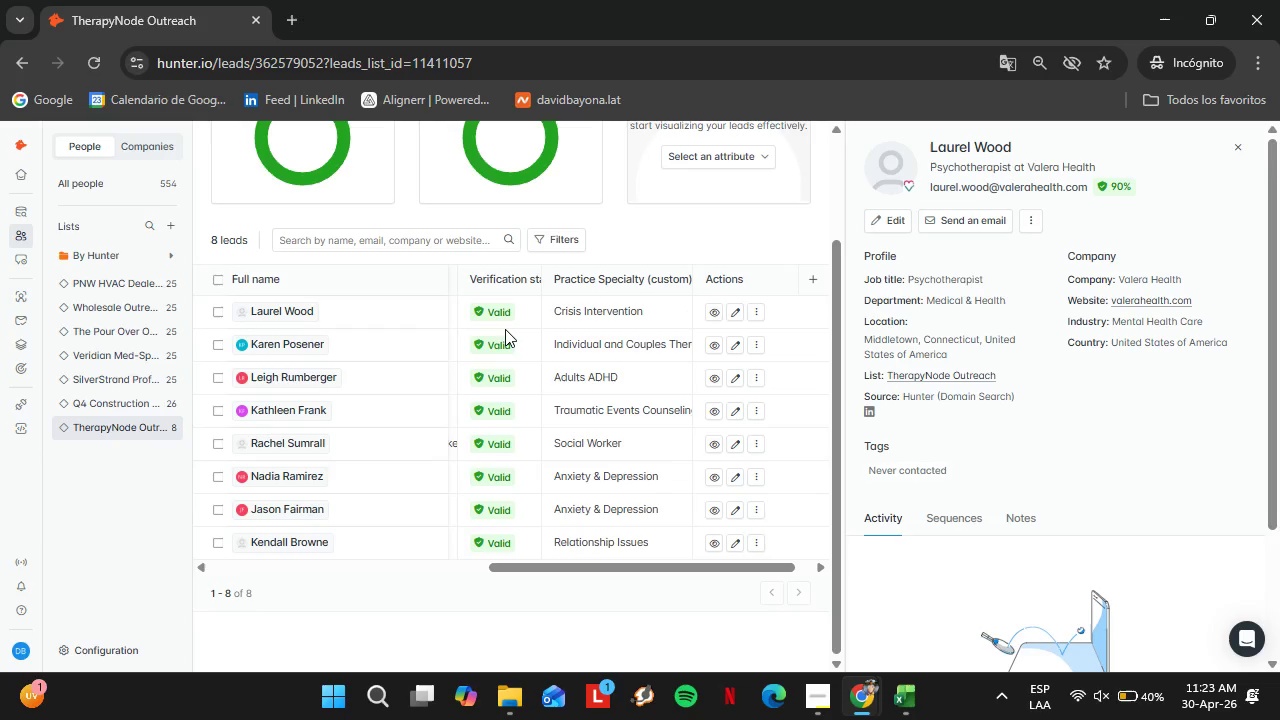 
wait(27.76)
 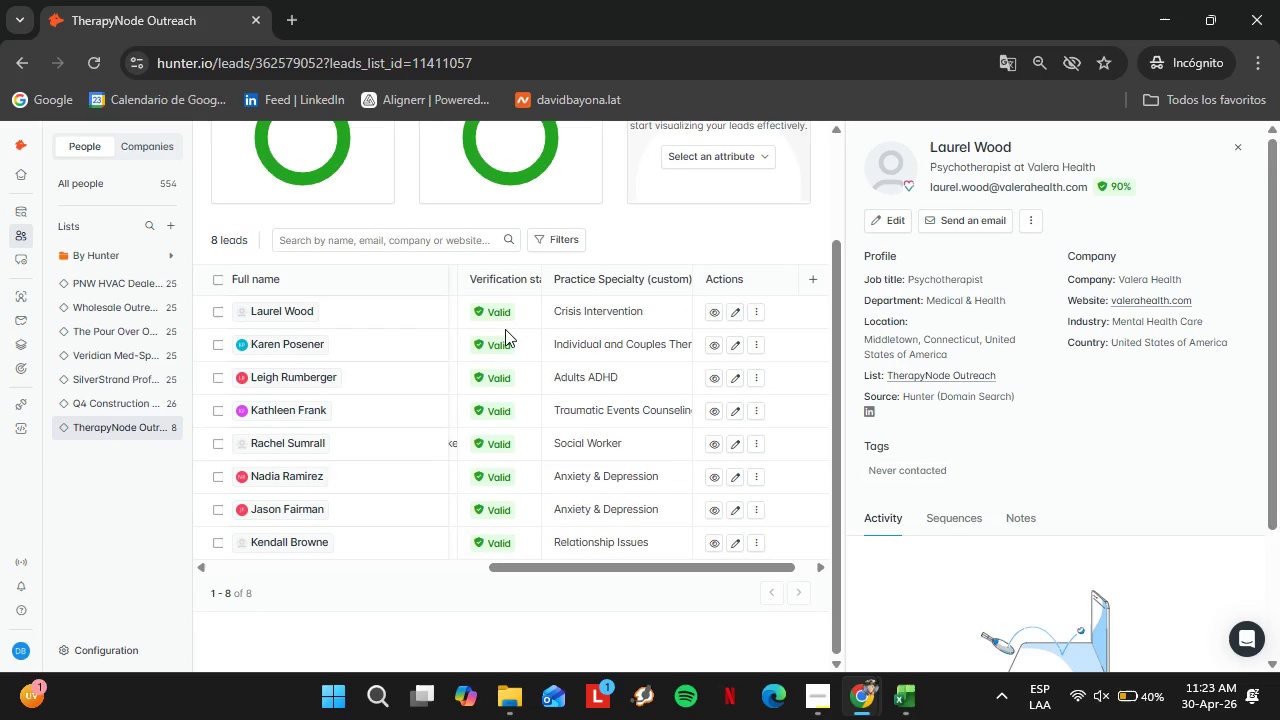 
left_click_drag(start_coordinate=[668, 565], to_coordinate=[423, 541])
 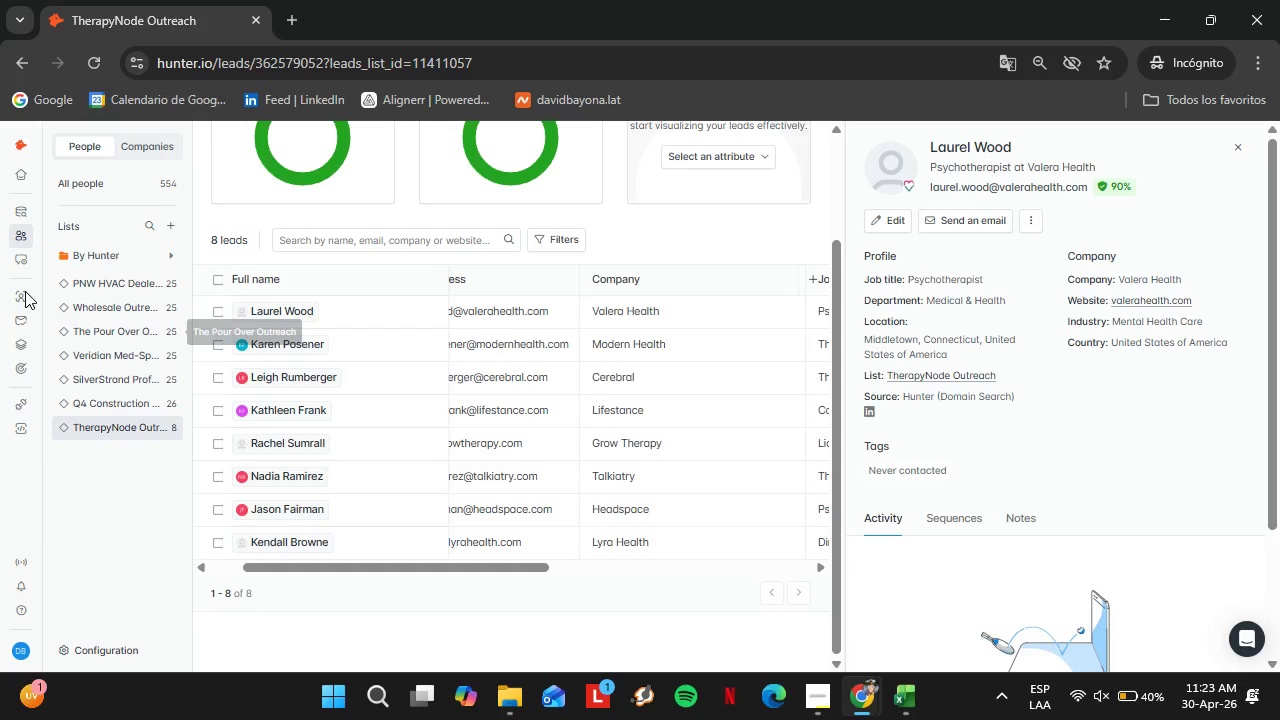 
left_click([22, 289])
 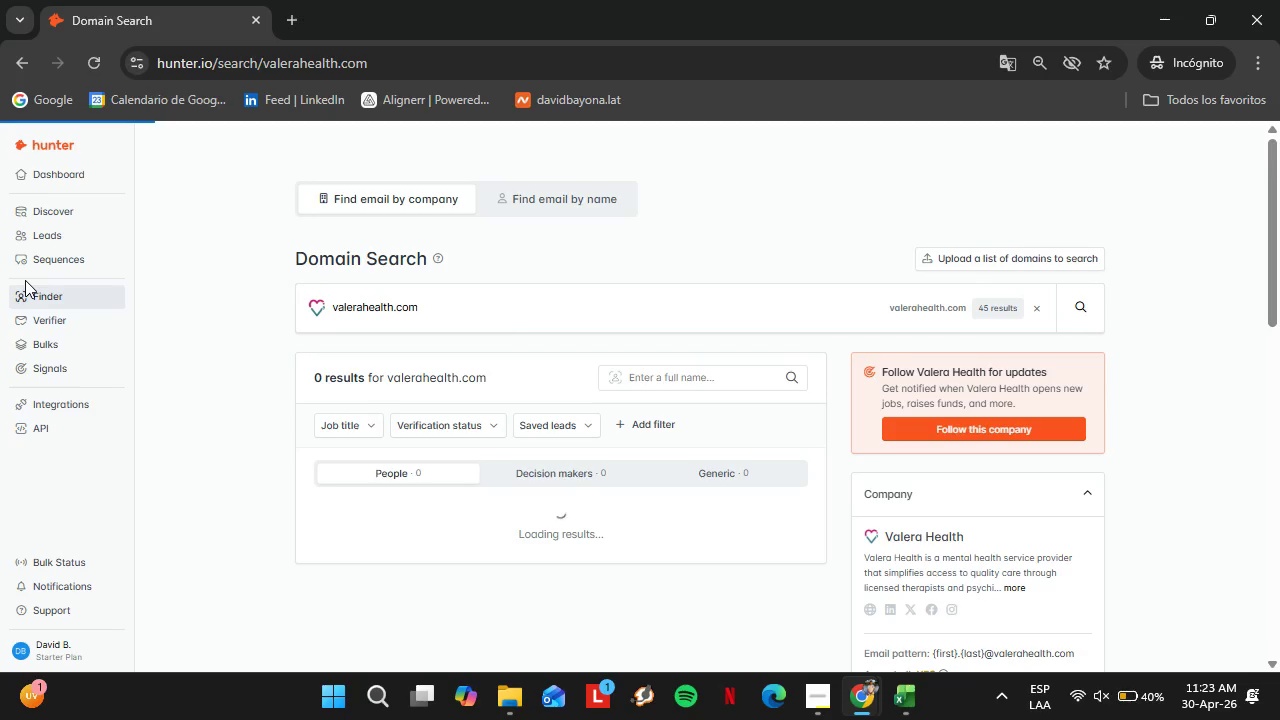 
double_click([390, 315])
 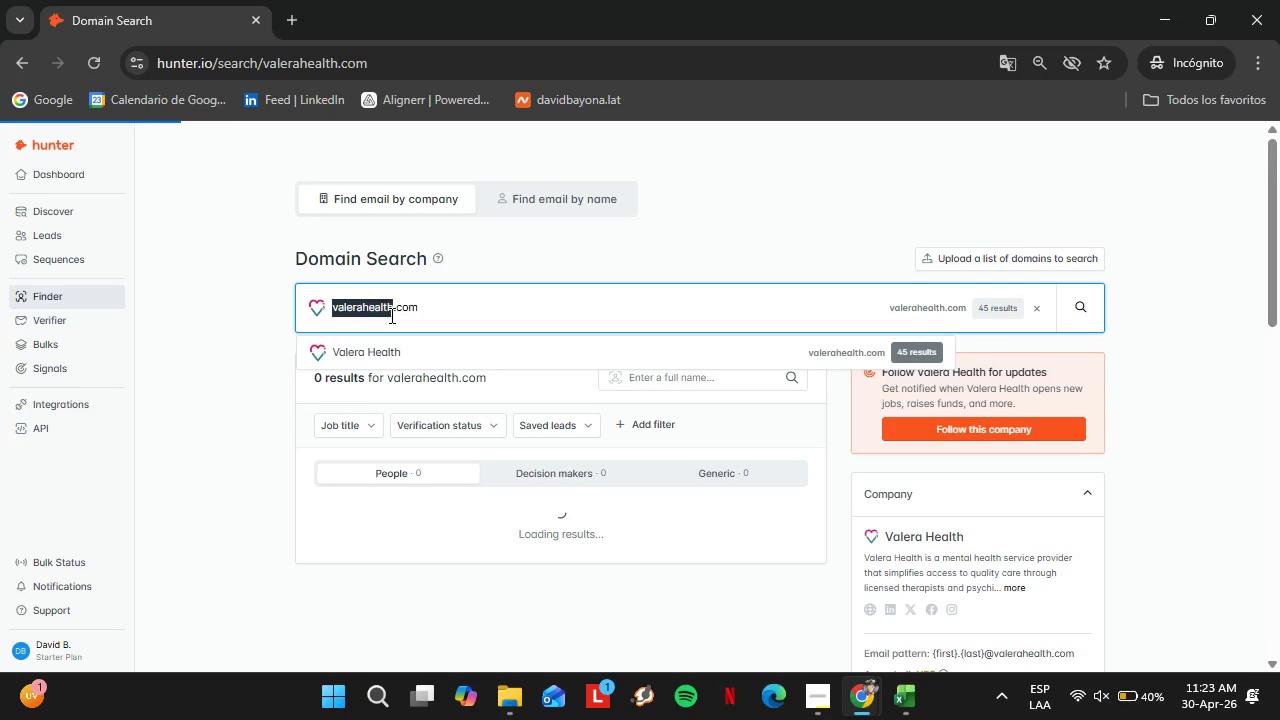 
triple_click([390, 315])
 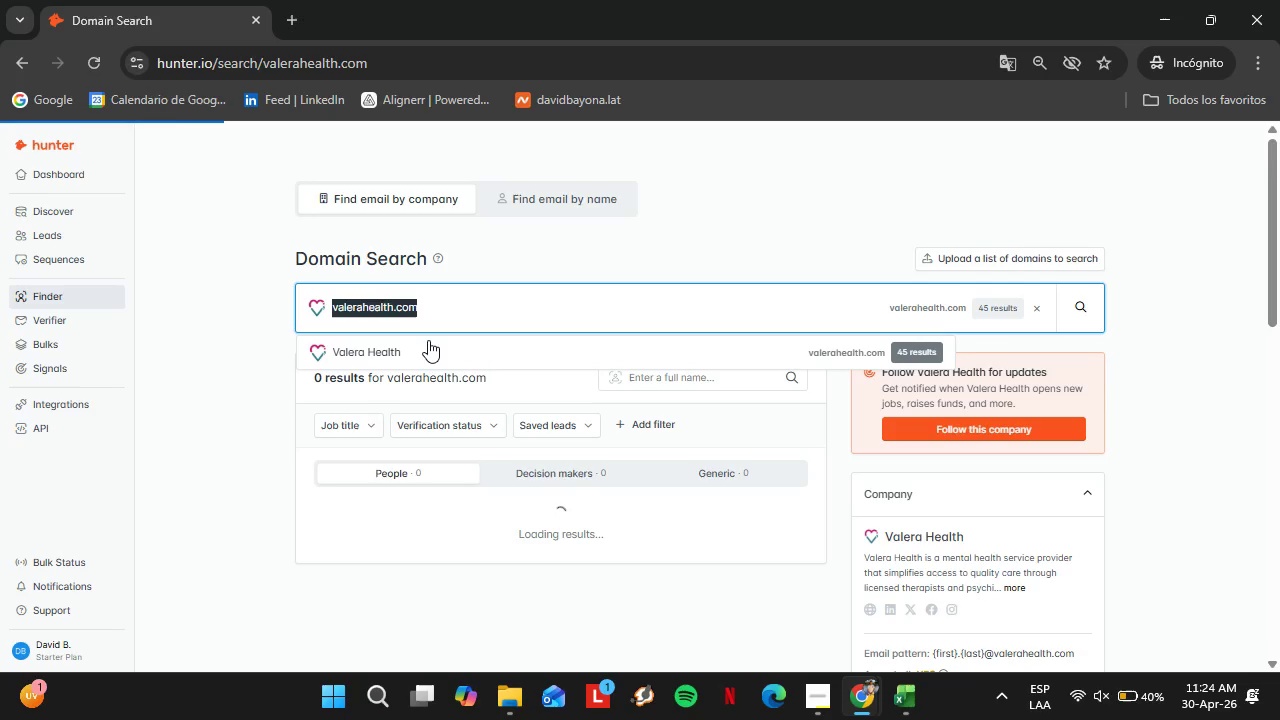 
key(Backspace)
type(sondermind.com)
 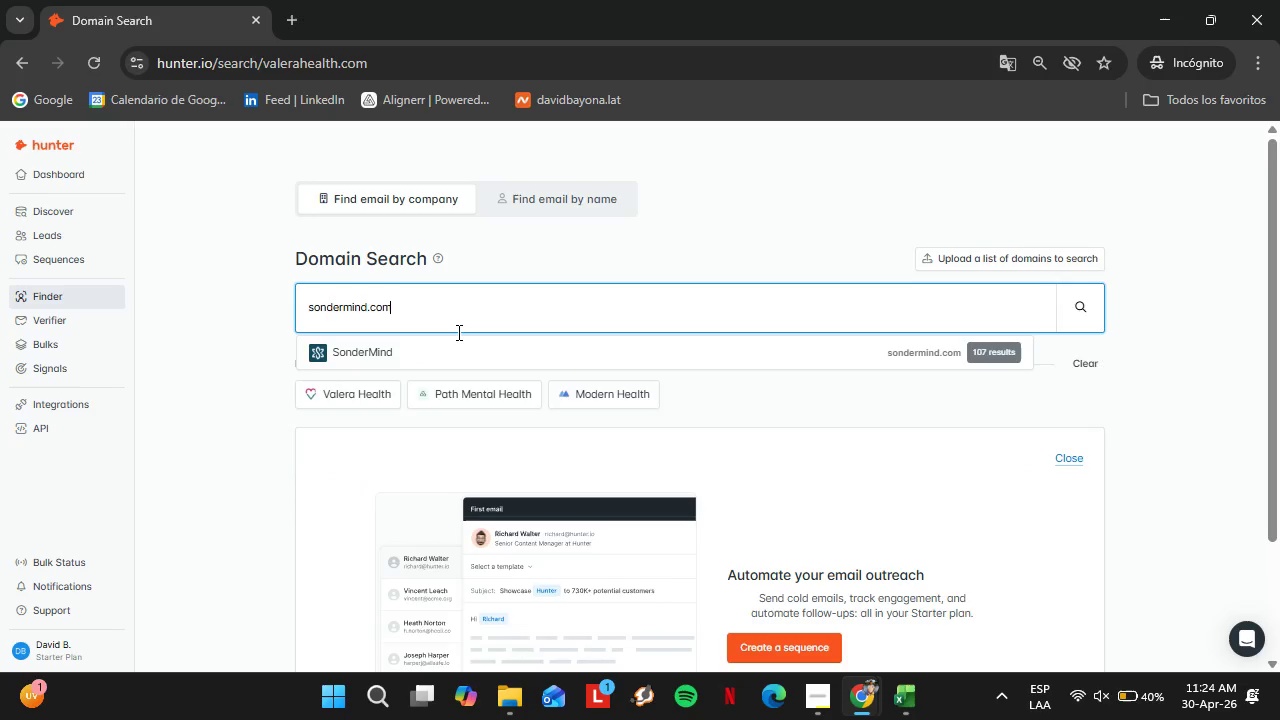 
key(Enter)
 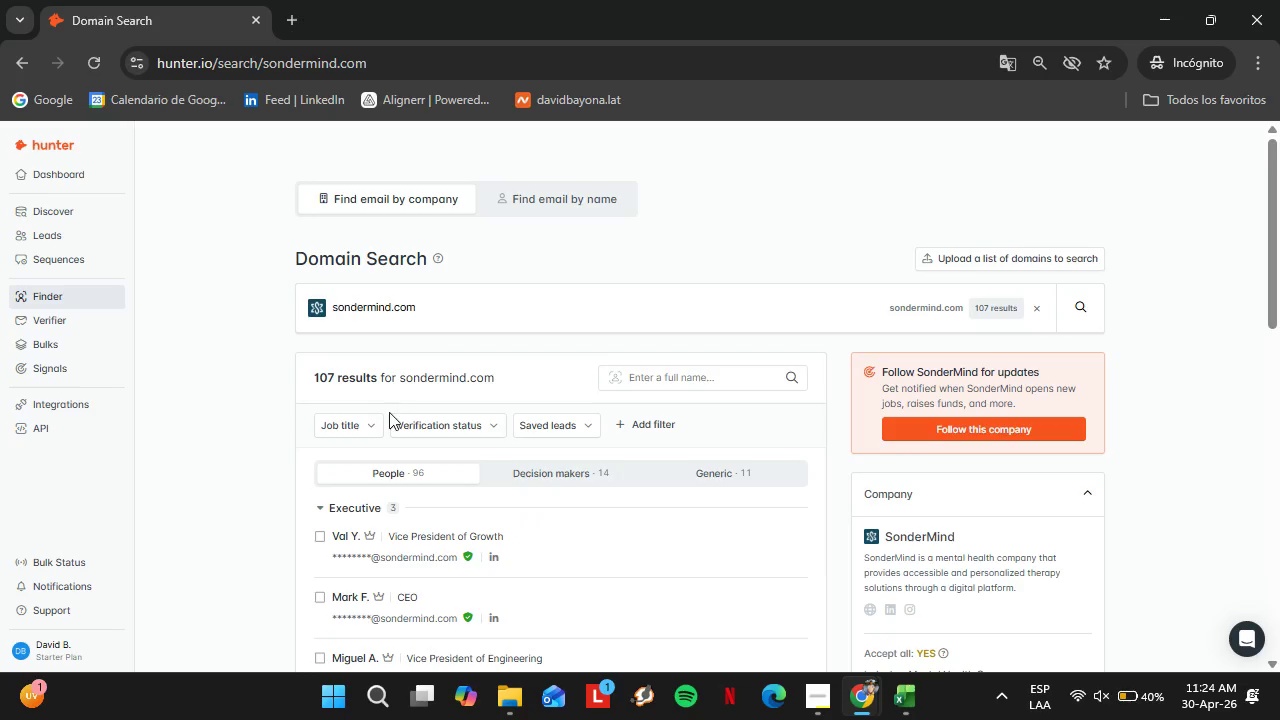 
wait(7.76)
 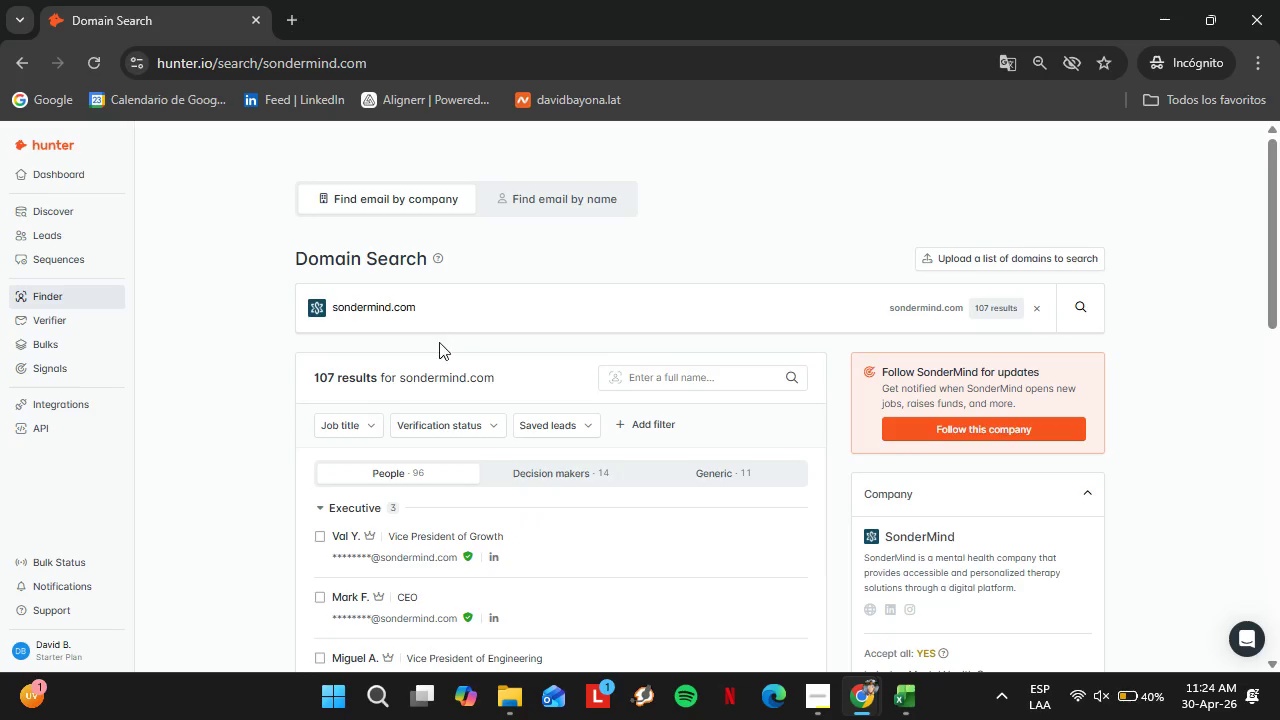 
left_click([361, 422])
 